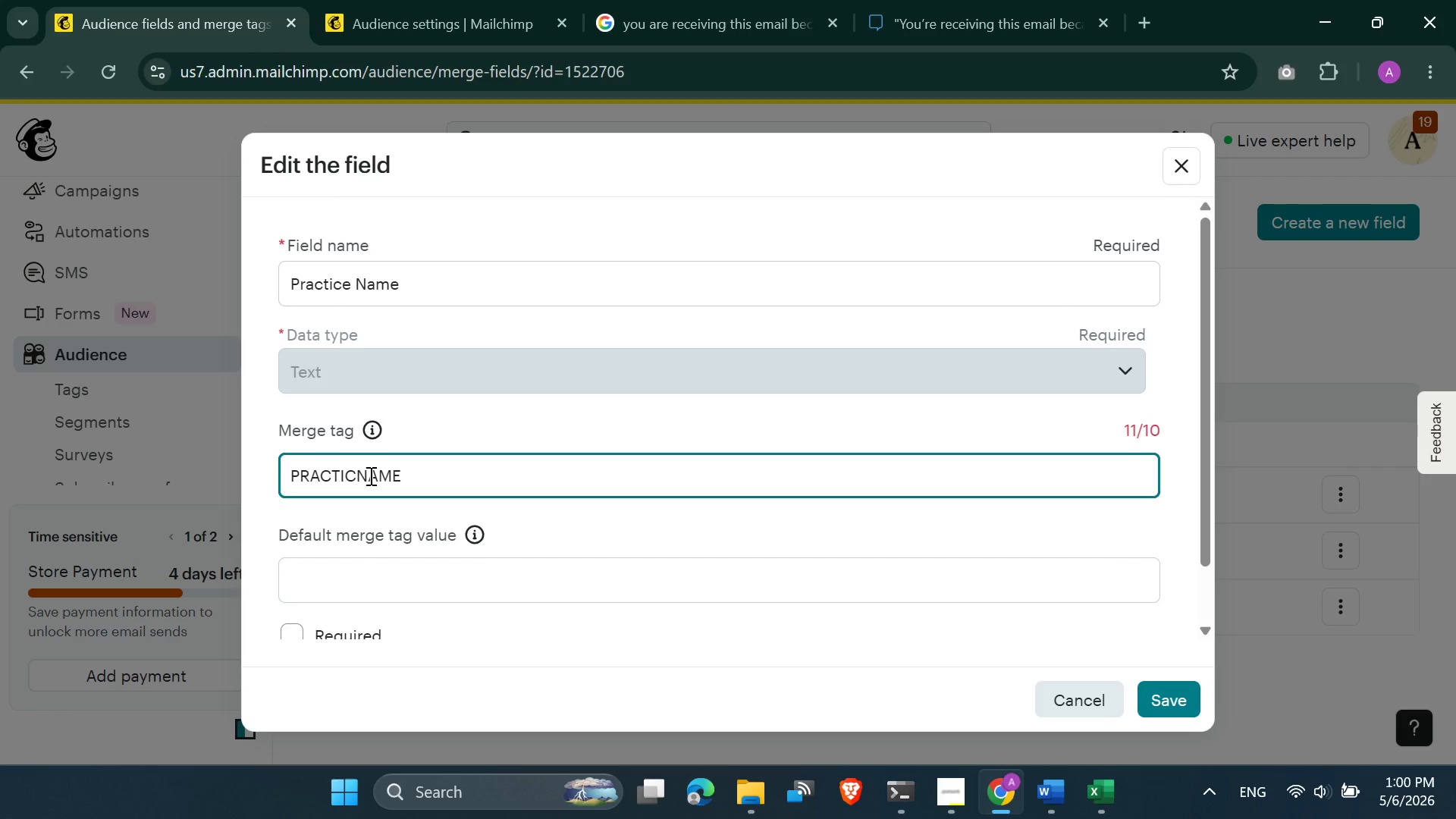 
key(Backspace)
 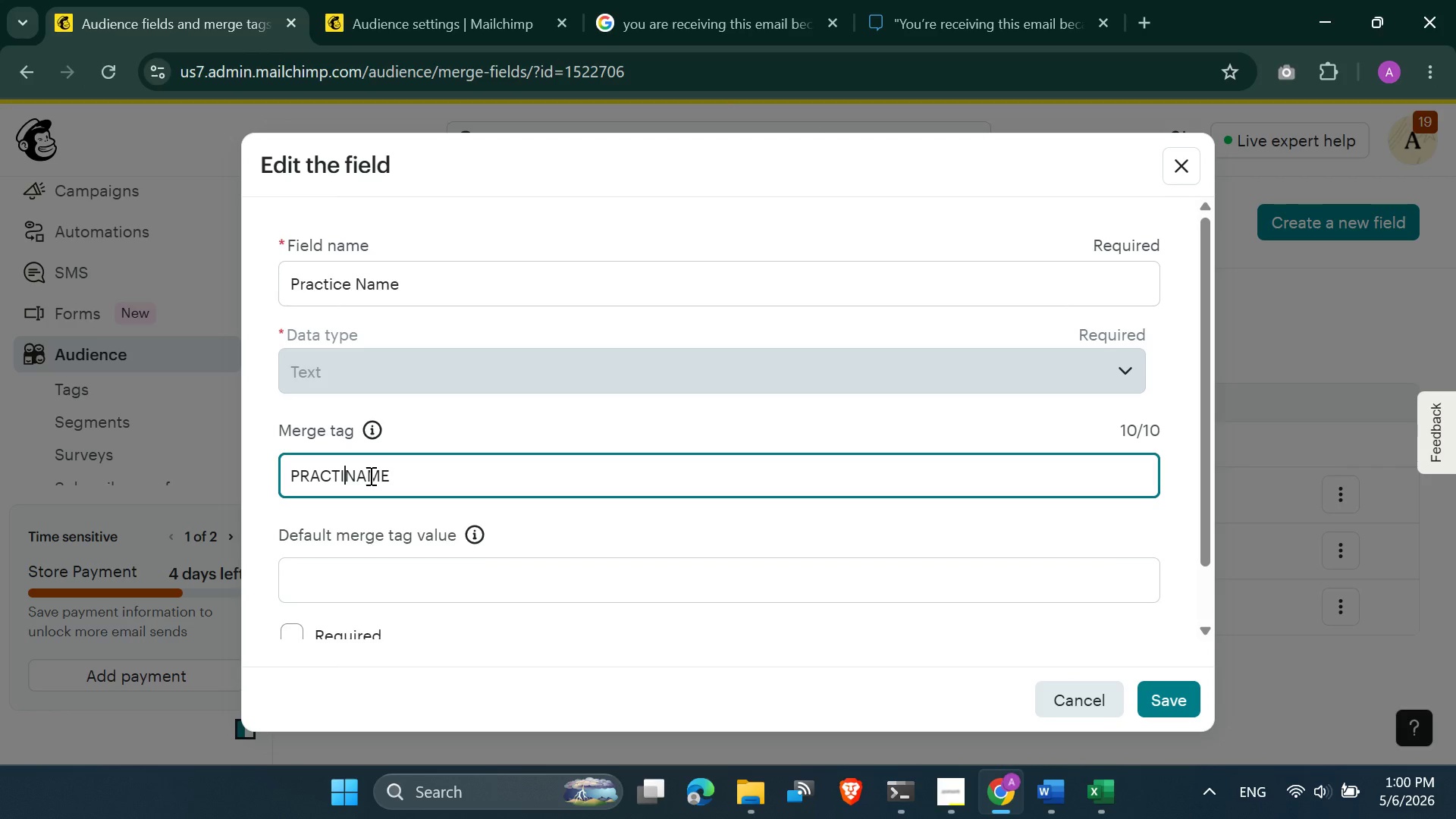 
key(Backspace)
 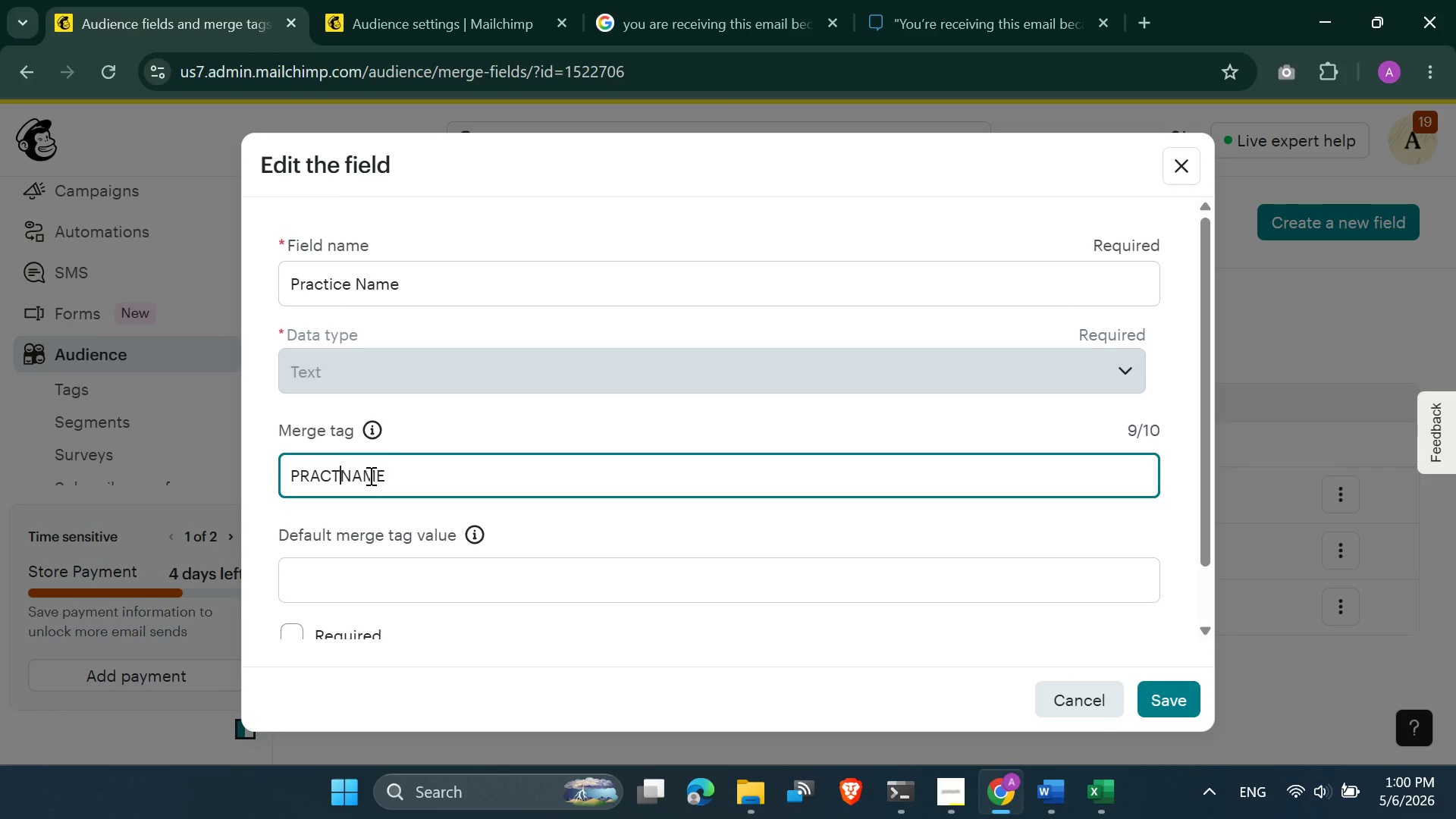 
key(Shift+Minus)
 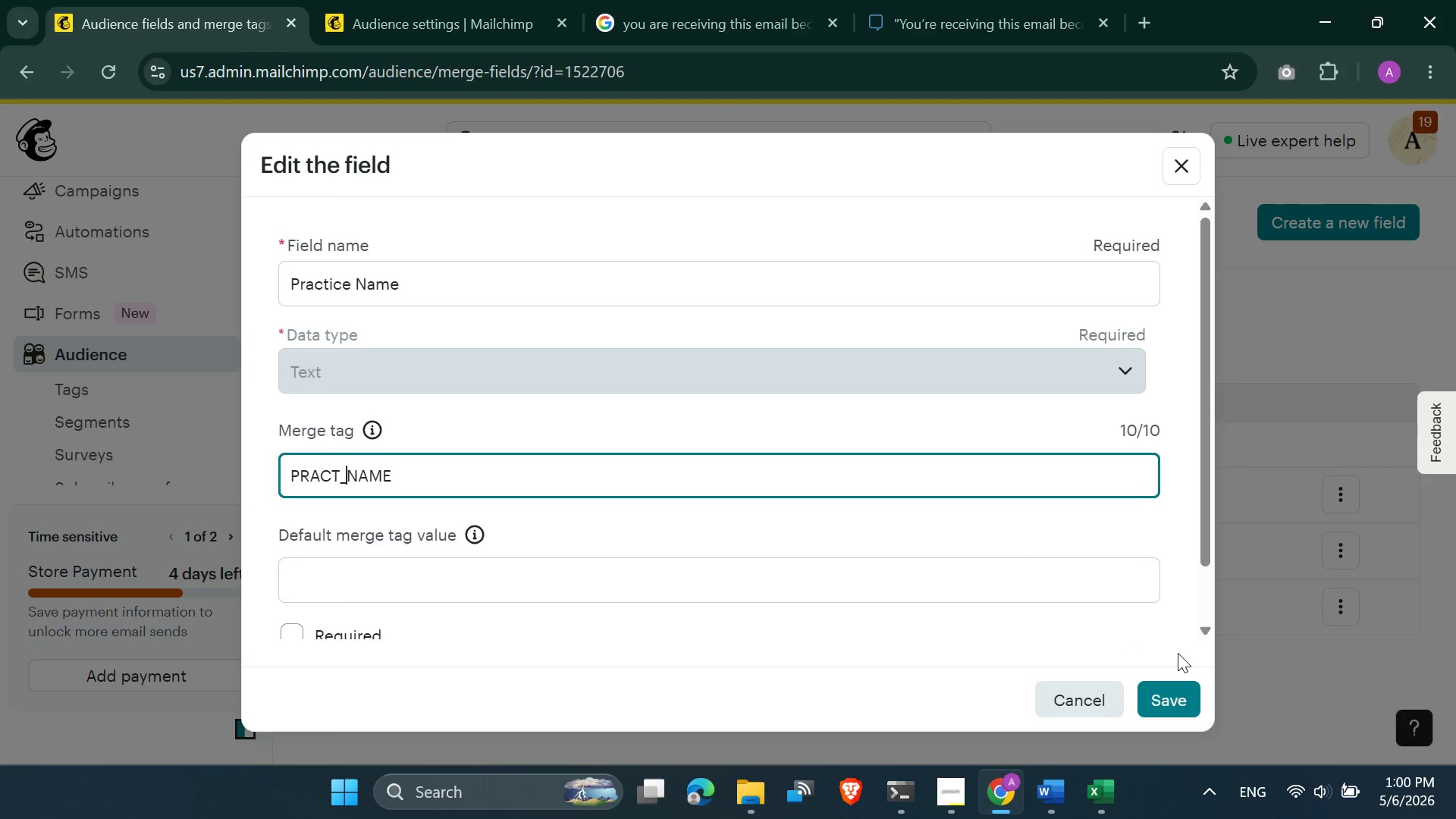 
left_click([1166, 695])
 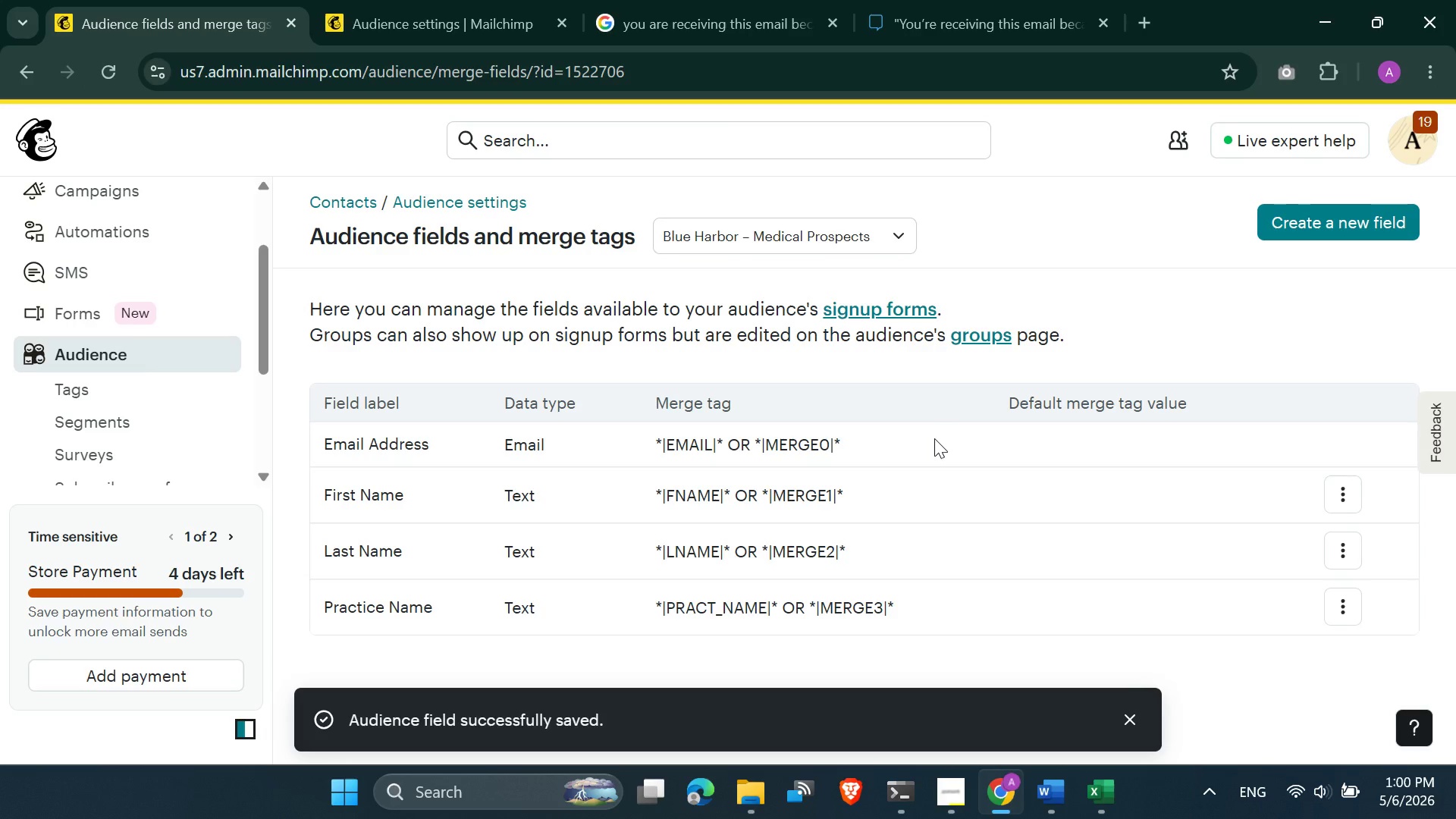 
left_click([952, 0])
 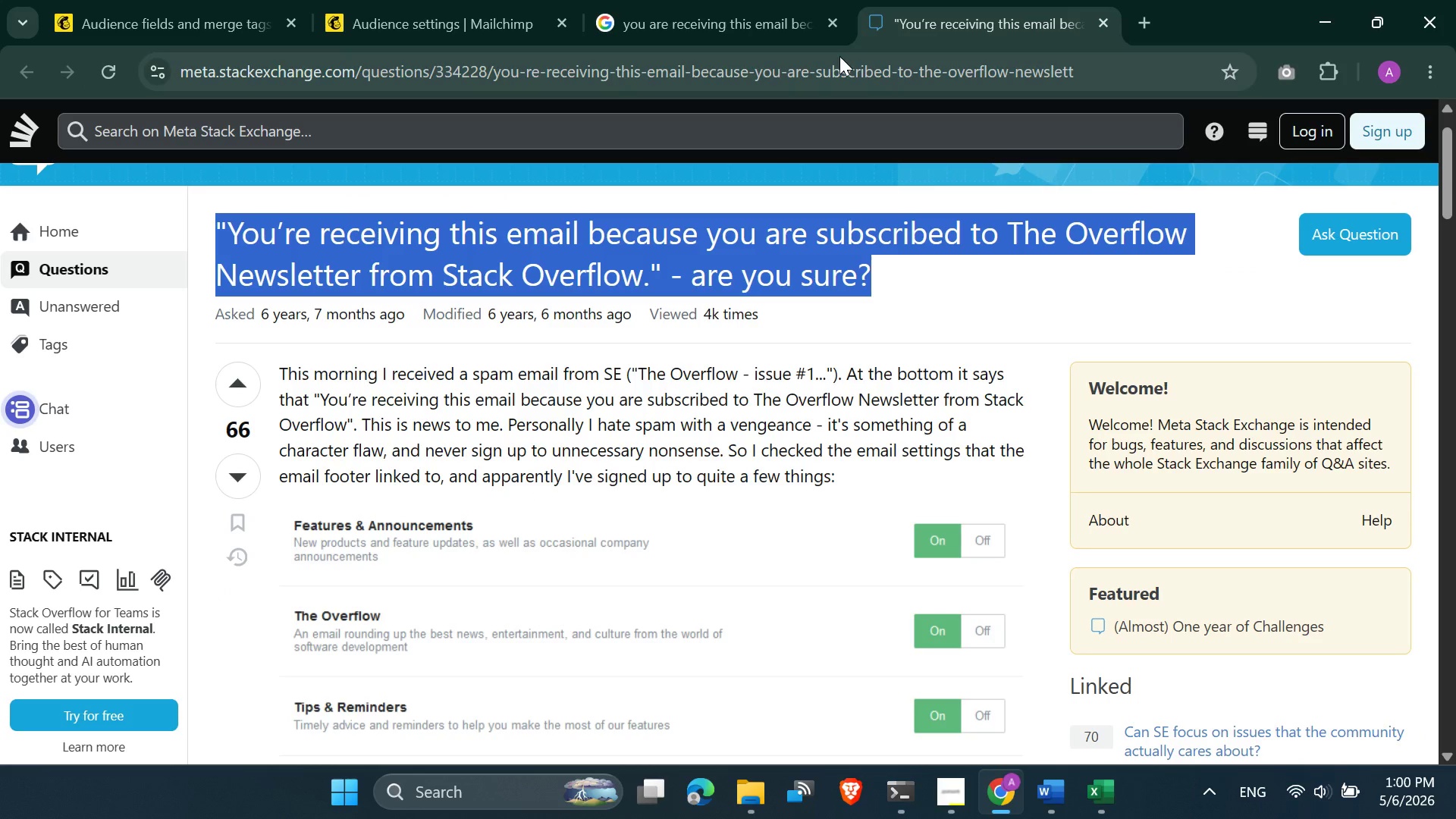 
left_click([723, 9])
 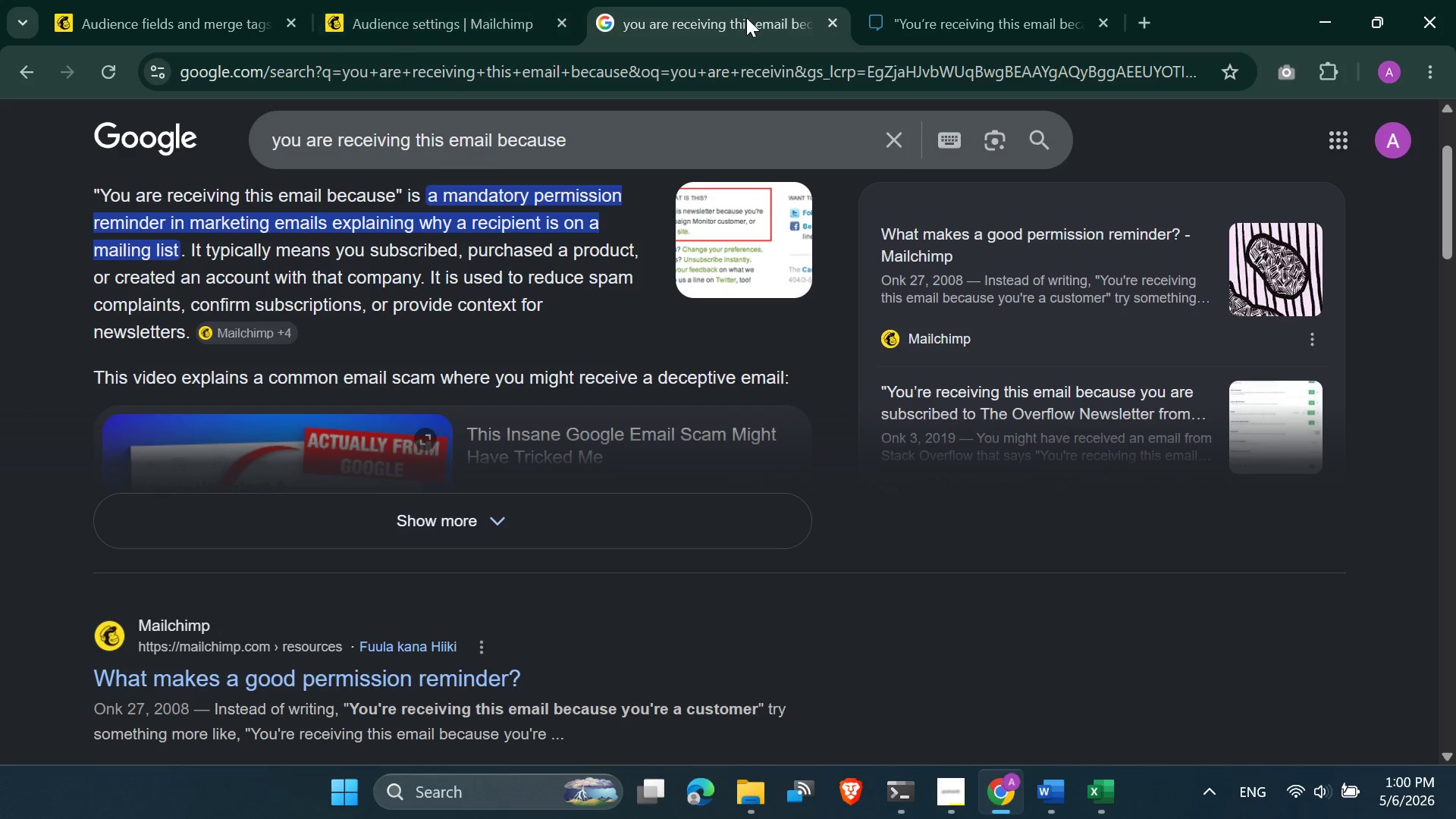 
left_click([834, 31])
 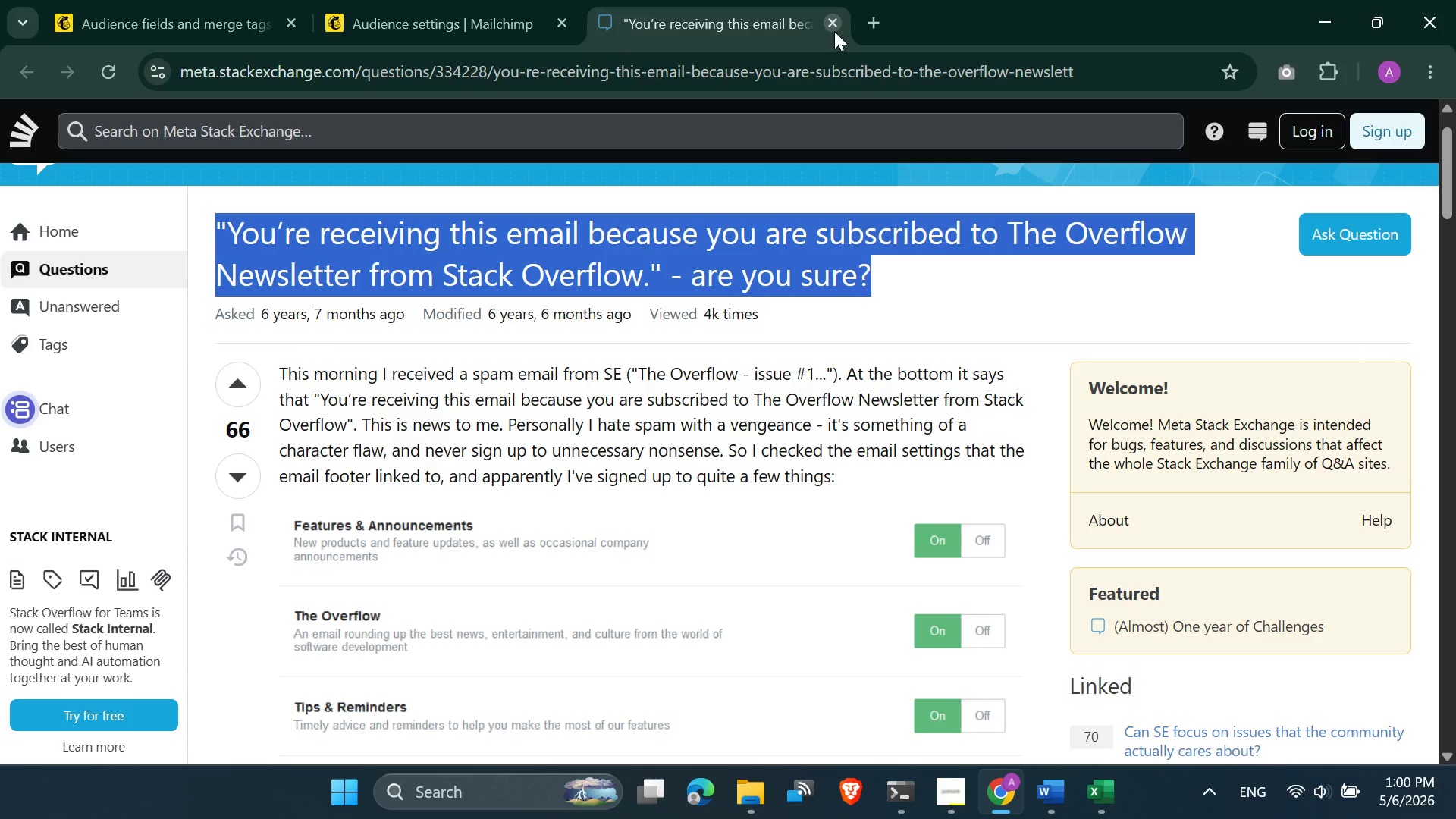 
left_click([834, 31])
 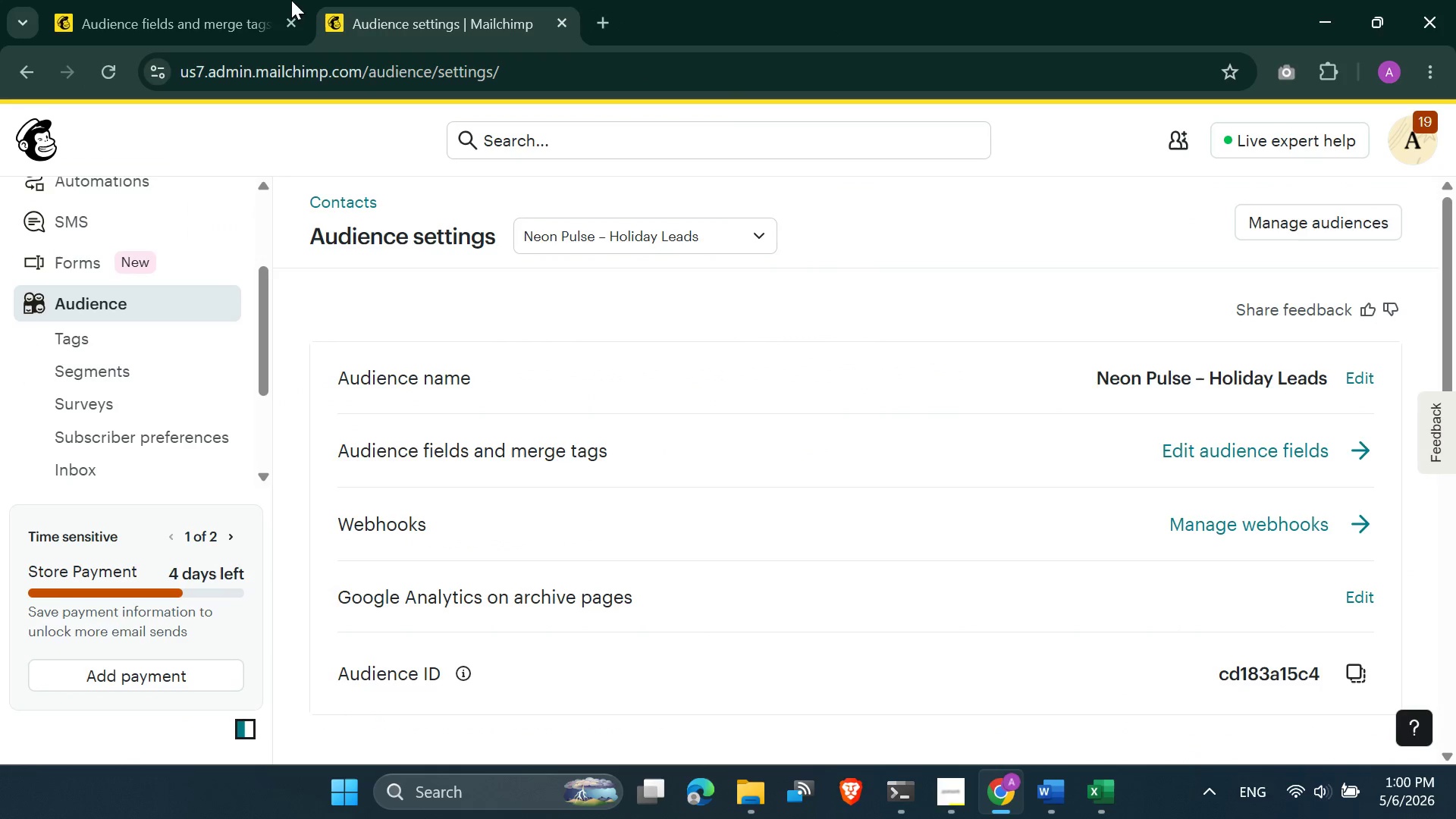 
left_click([229, 0])
 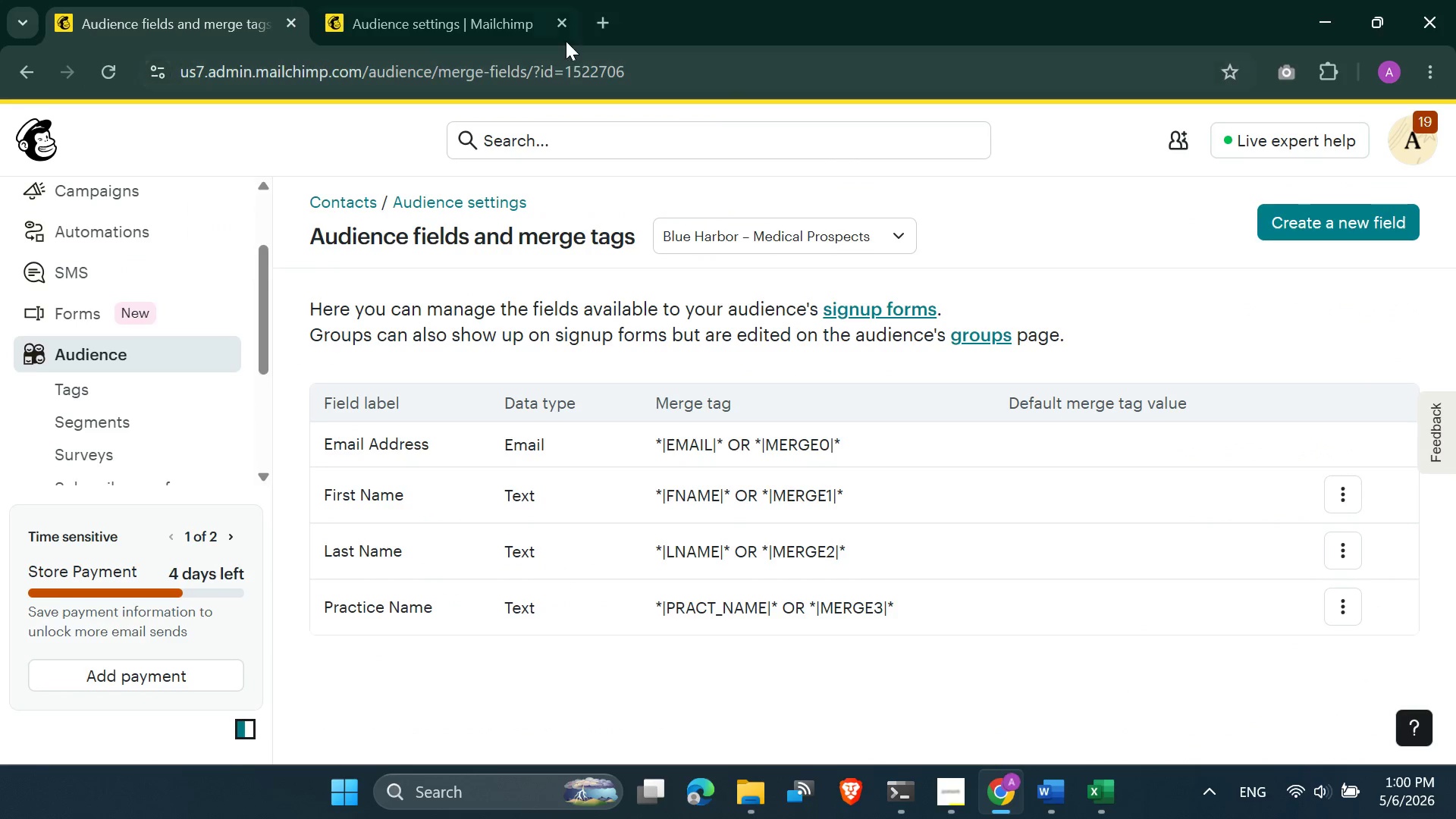 
left_click([564, 33])
 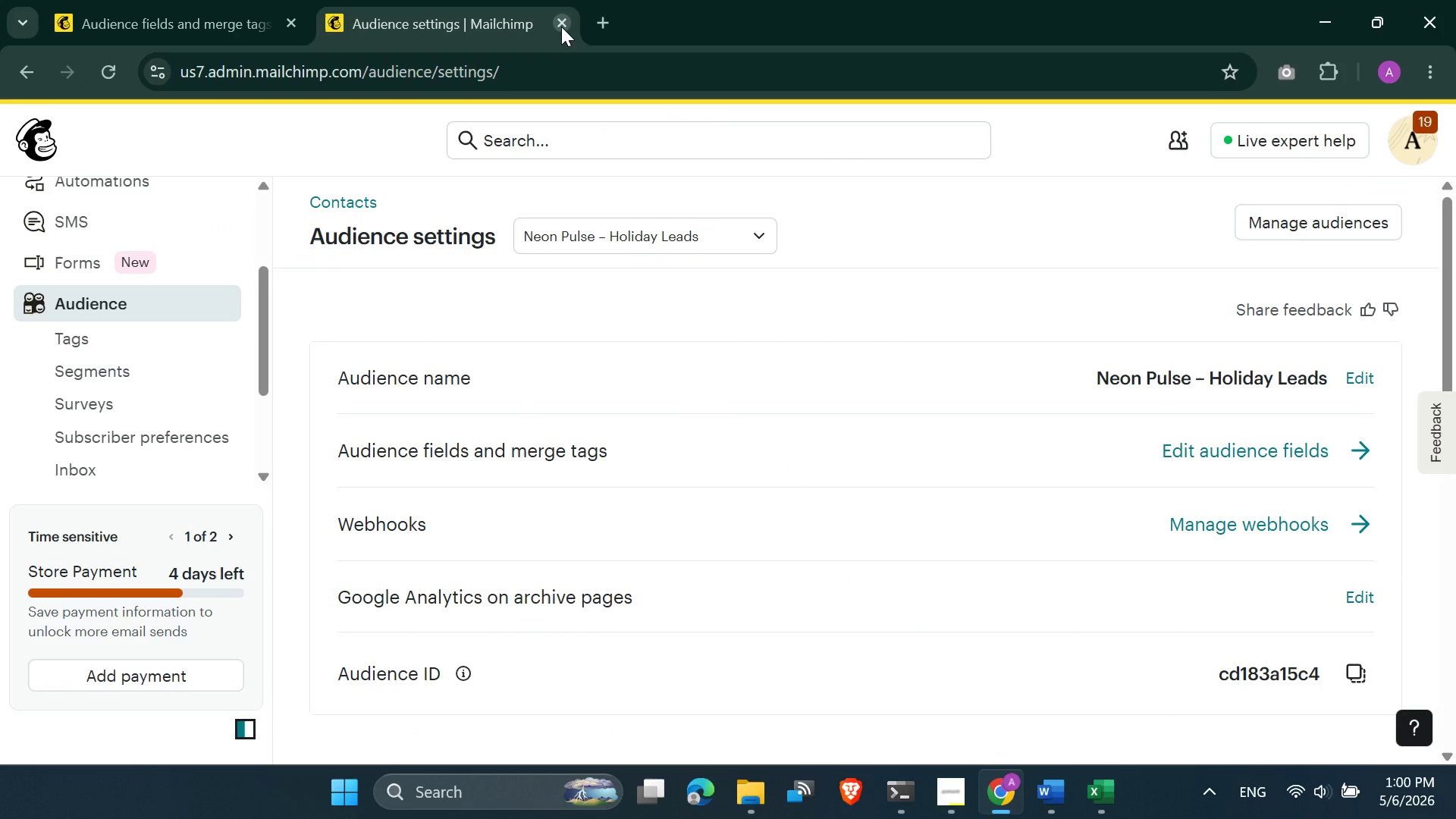 
left_click([561, 27])
 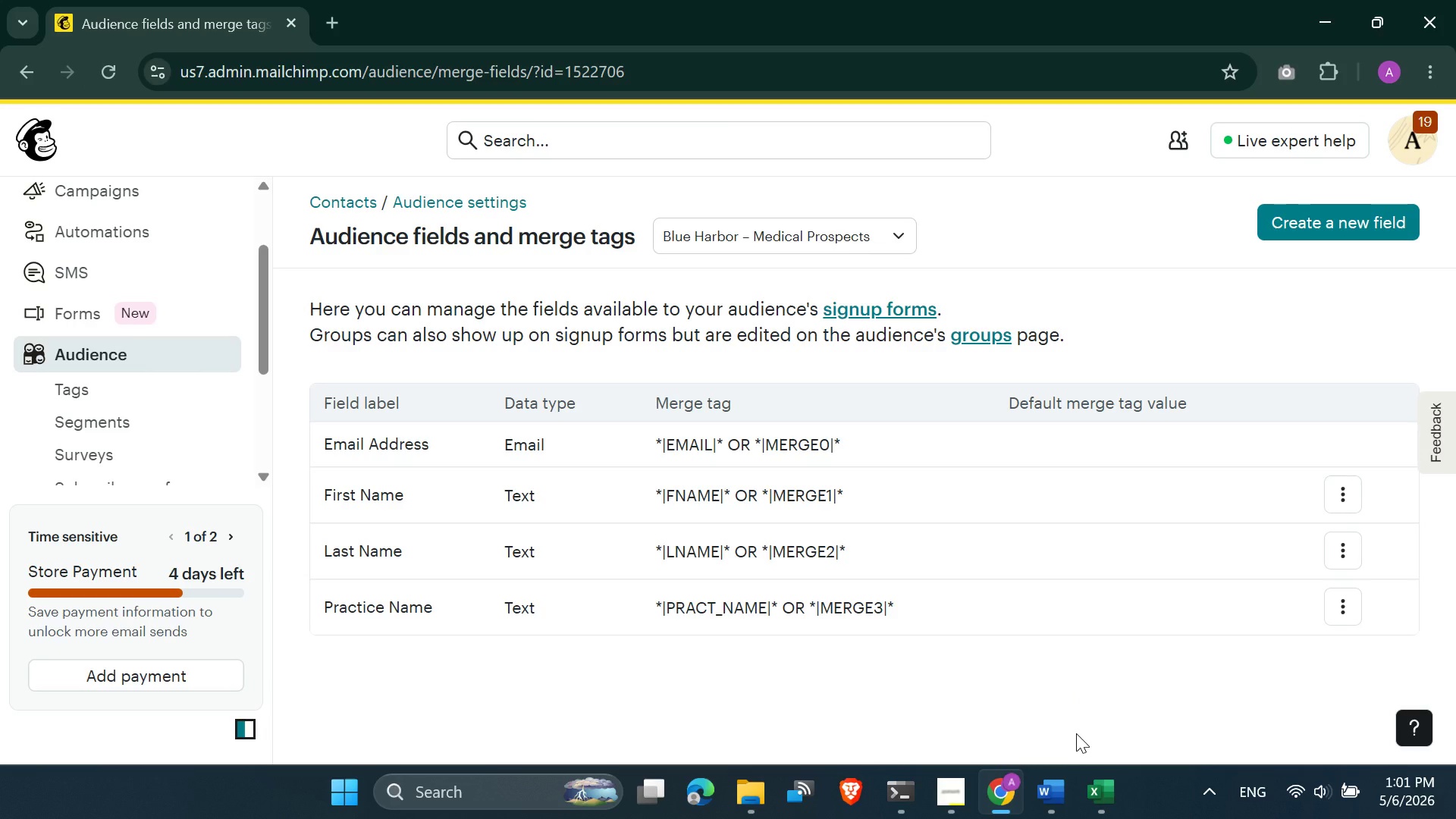 
wait(15.02)
 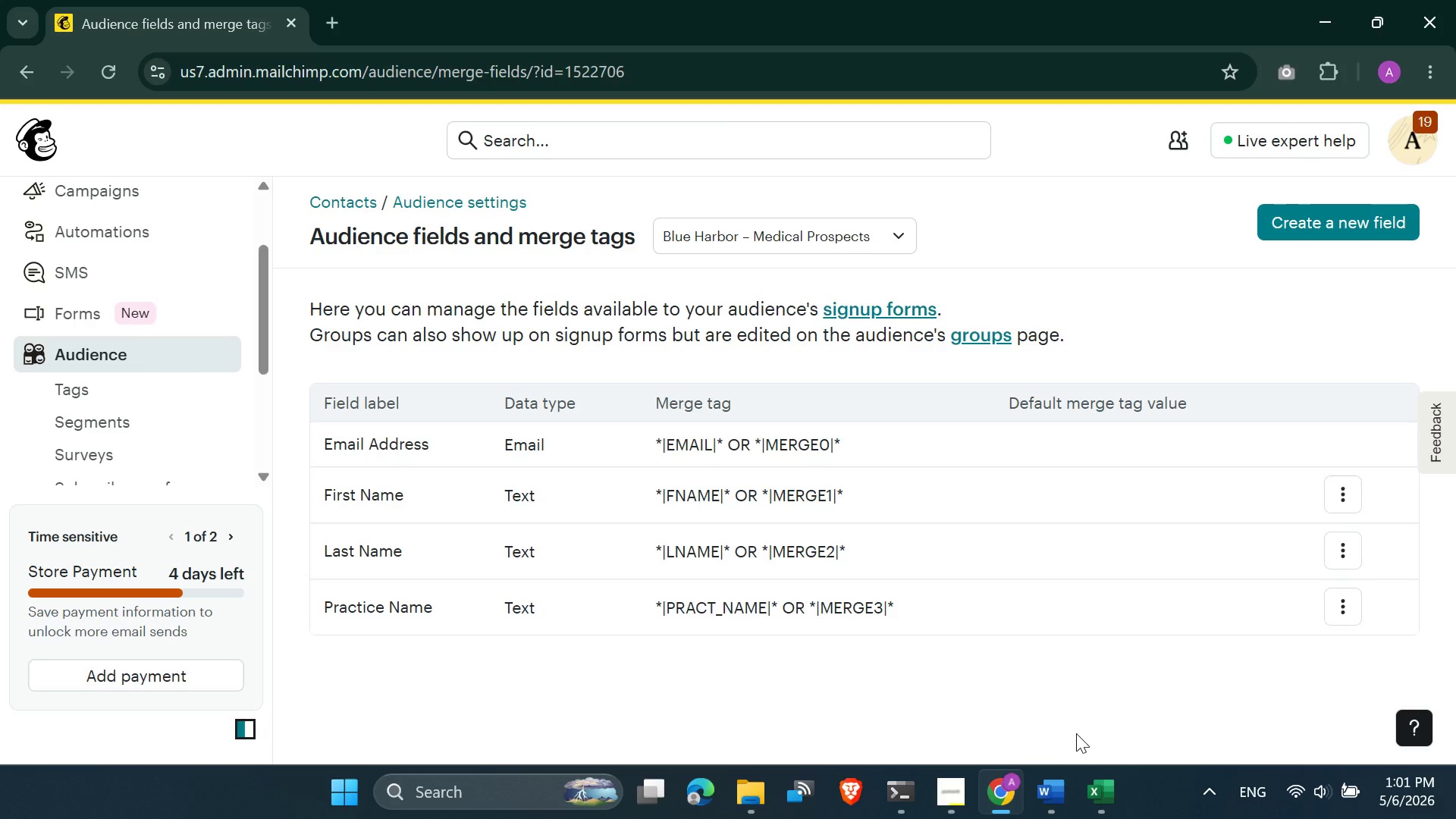 
mouse_move([1088, 683])
 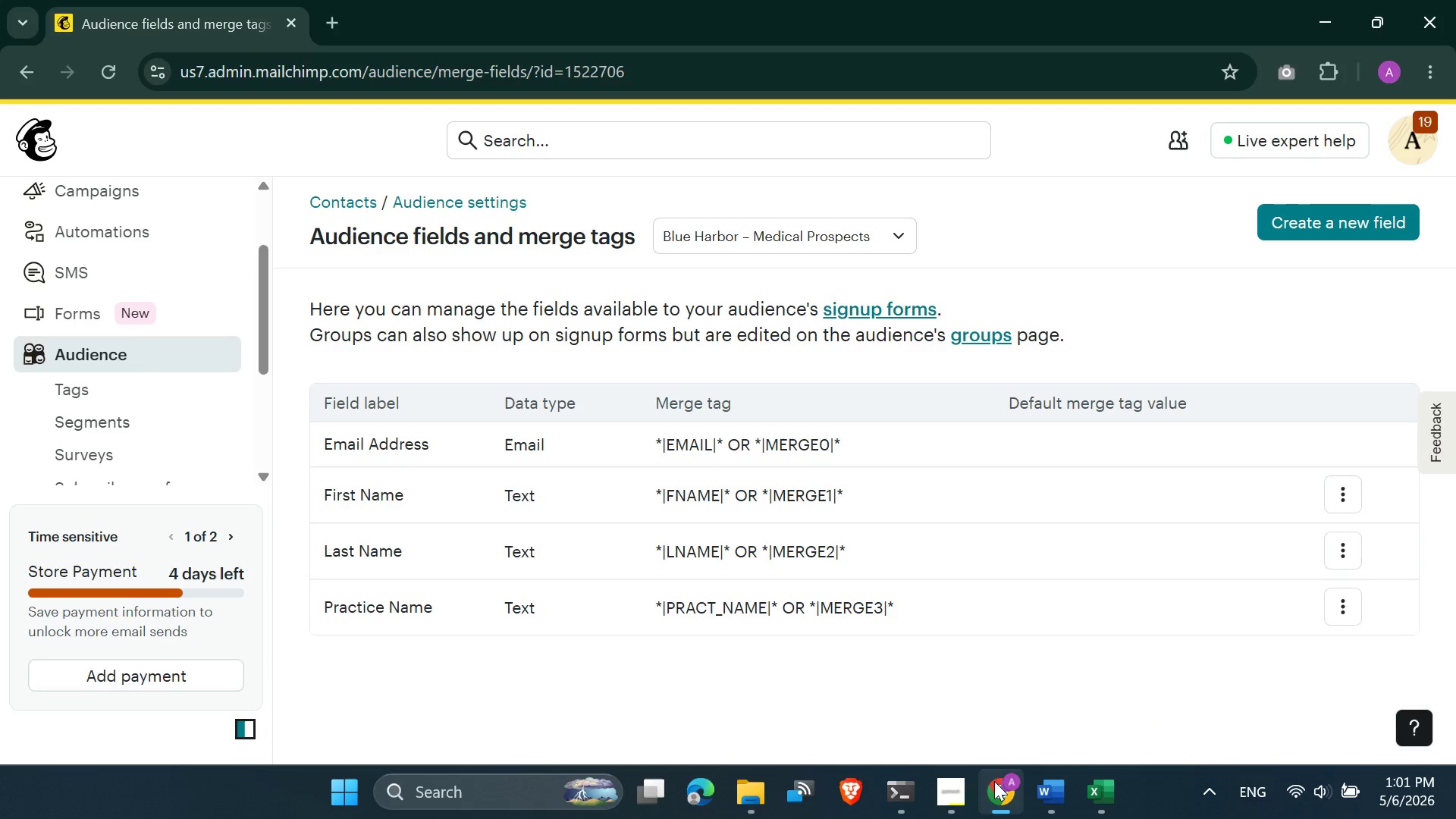 
wait(5.21)
 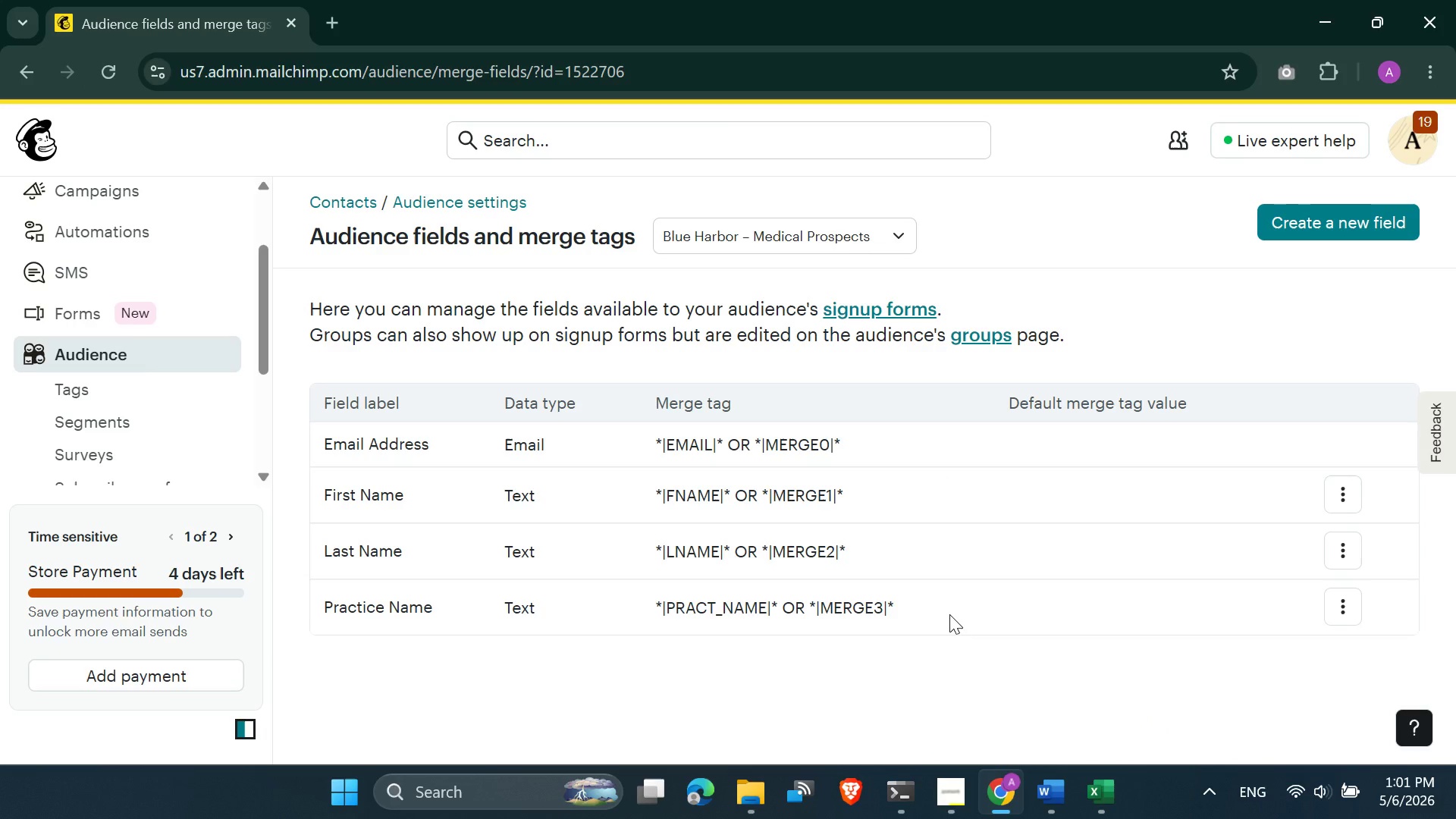 
left_click([989, 680])
 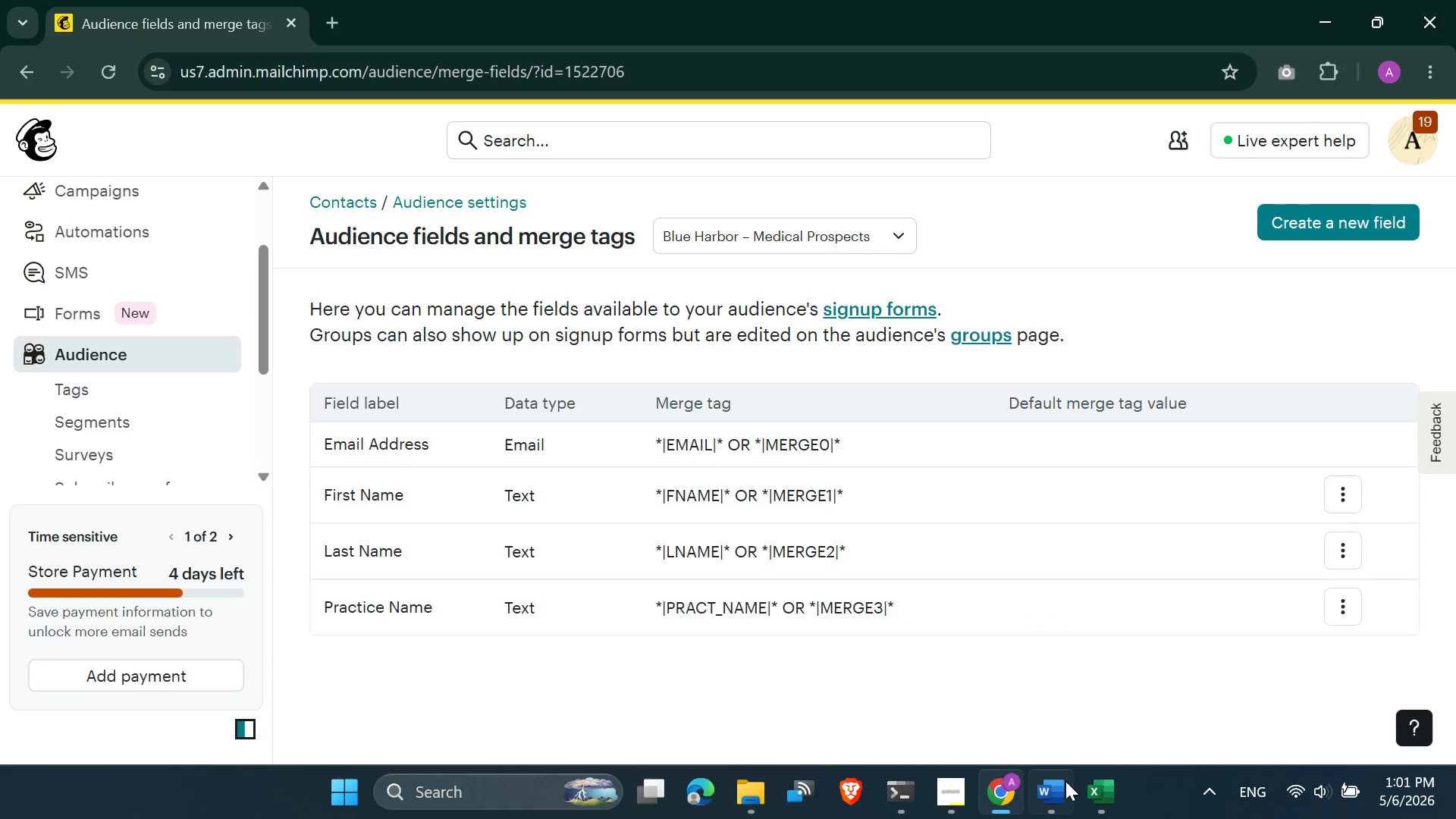 
left_click([1096, 795])
 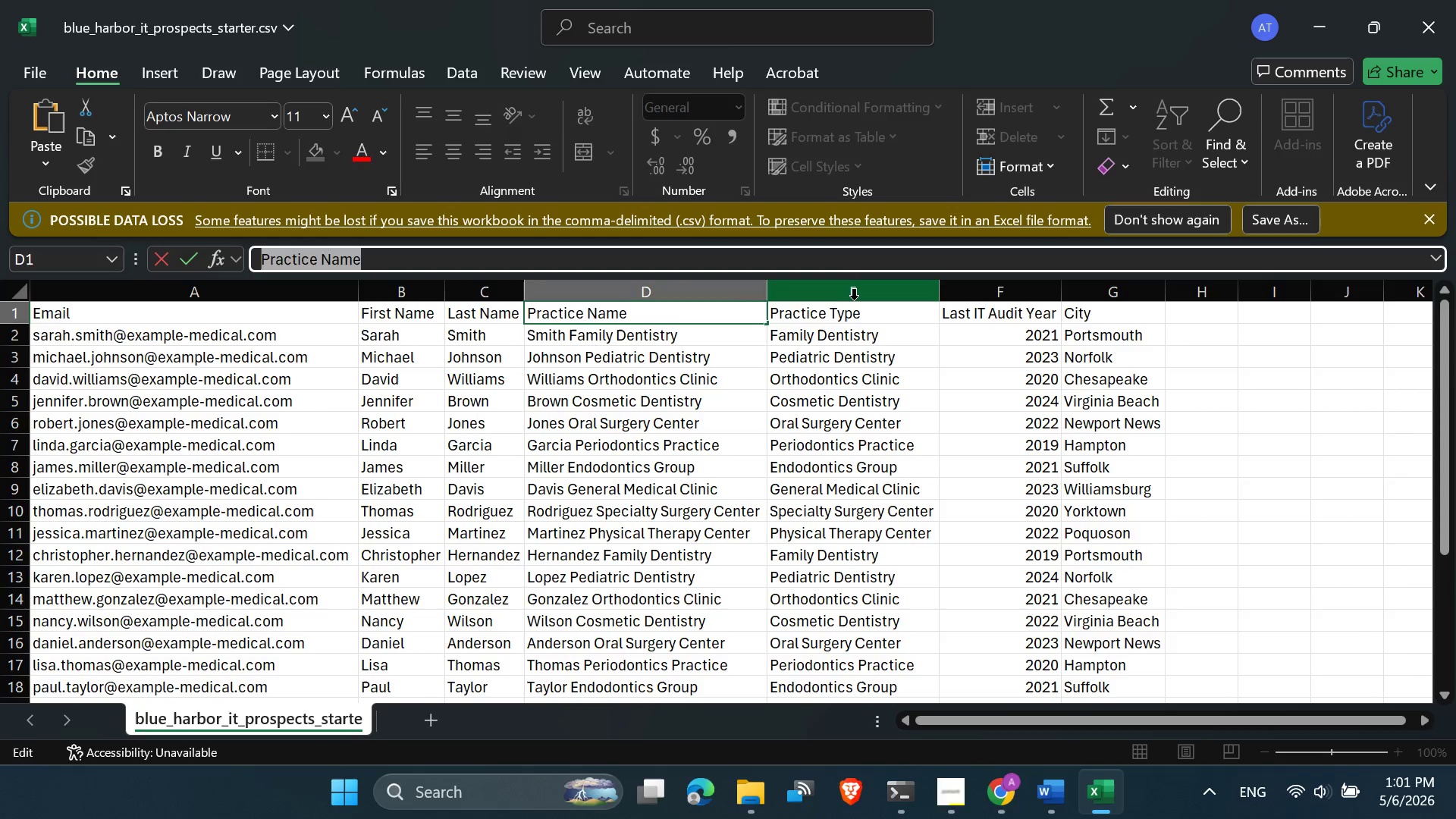 
left_click([854, 321])
 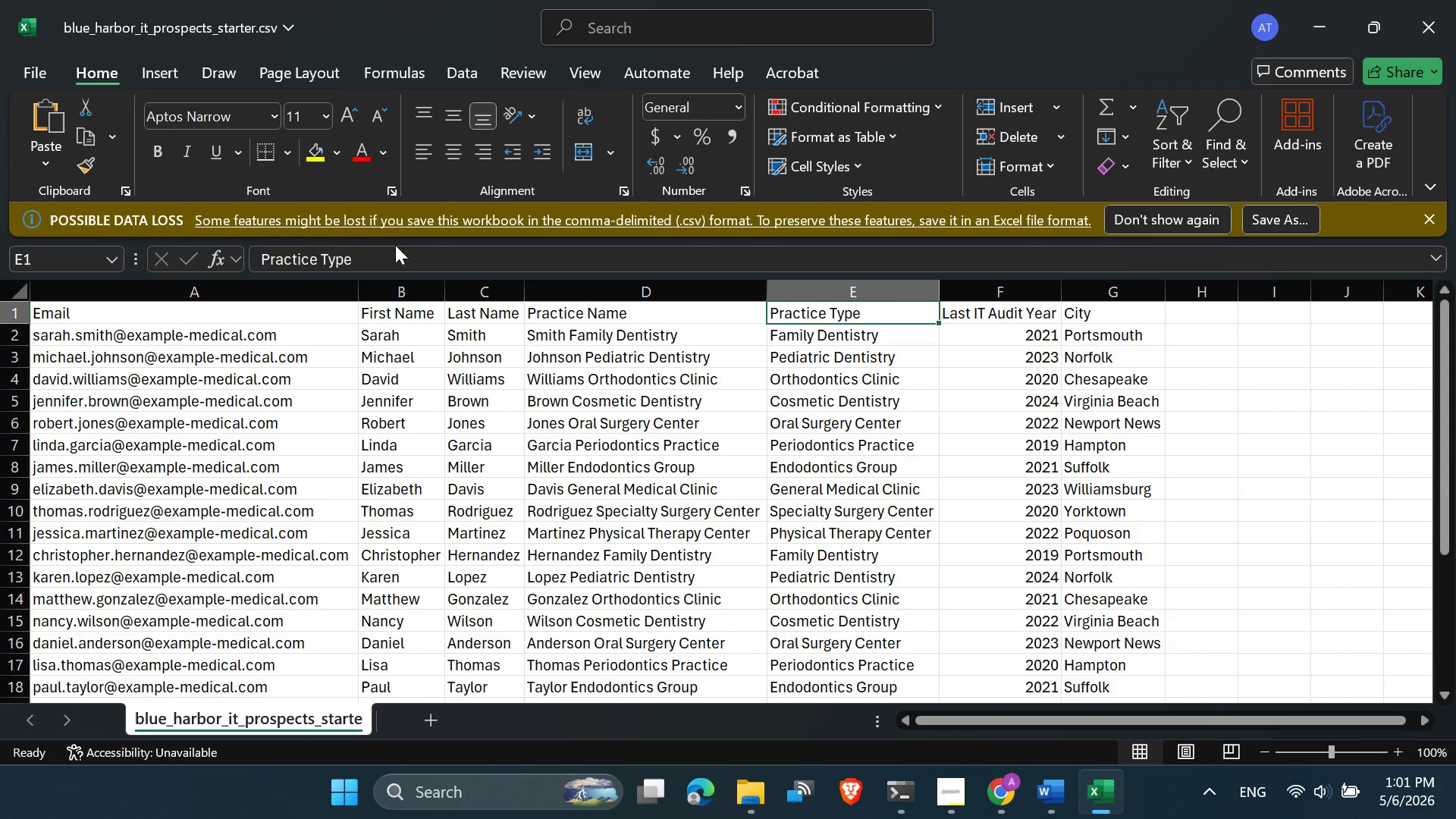 
left_click([395, 246])
 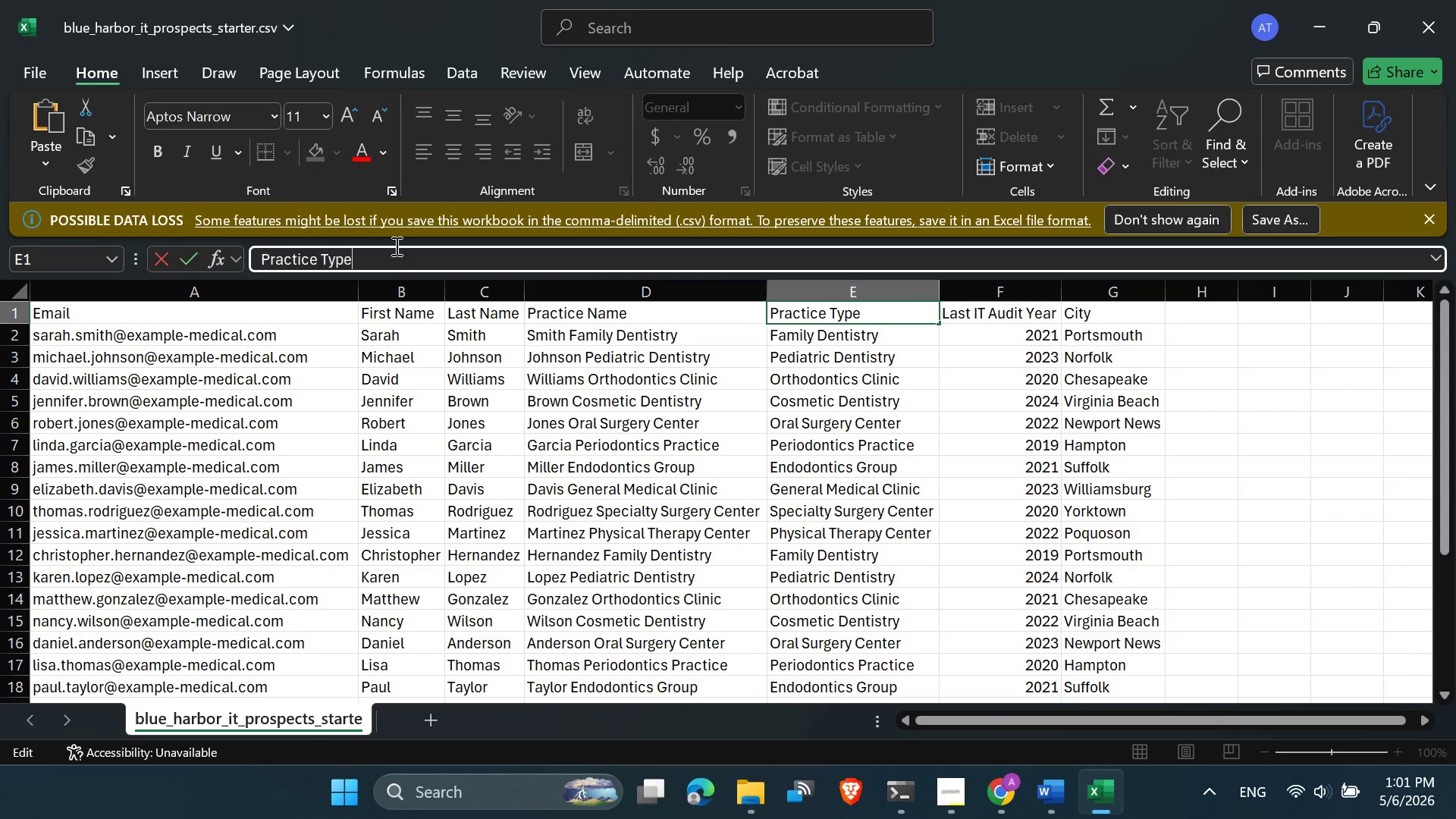 
key(Control+A)
 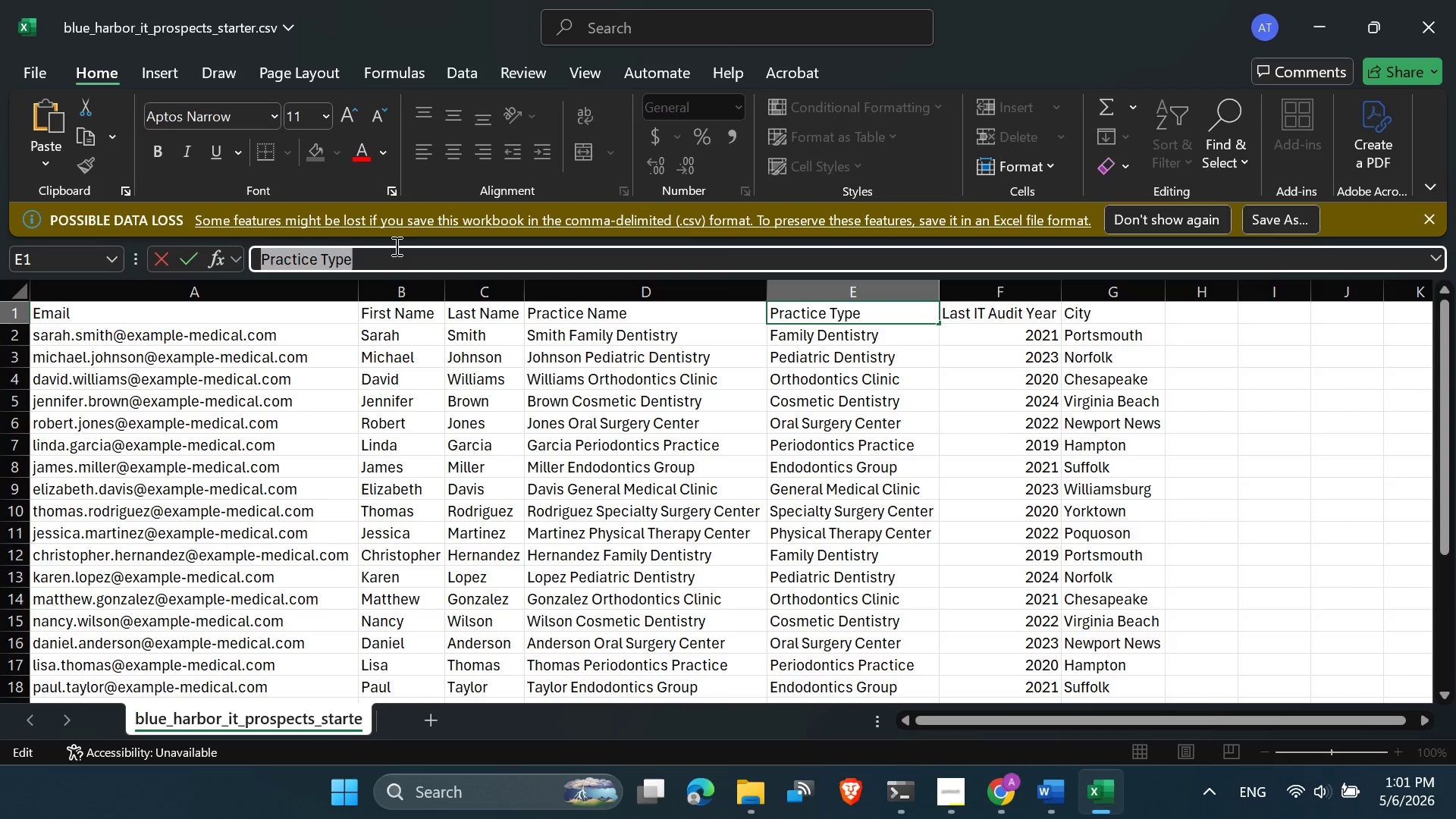 
key(Control+C)
 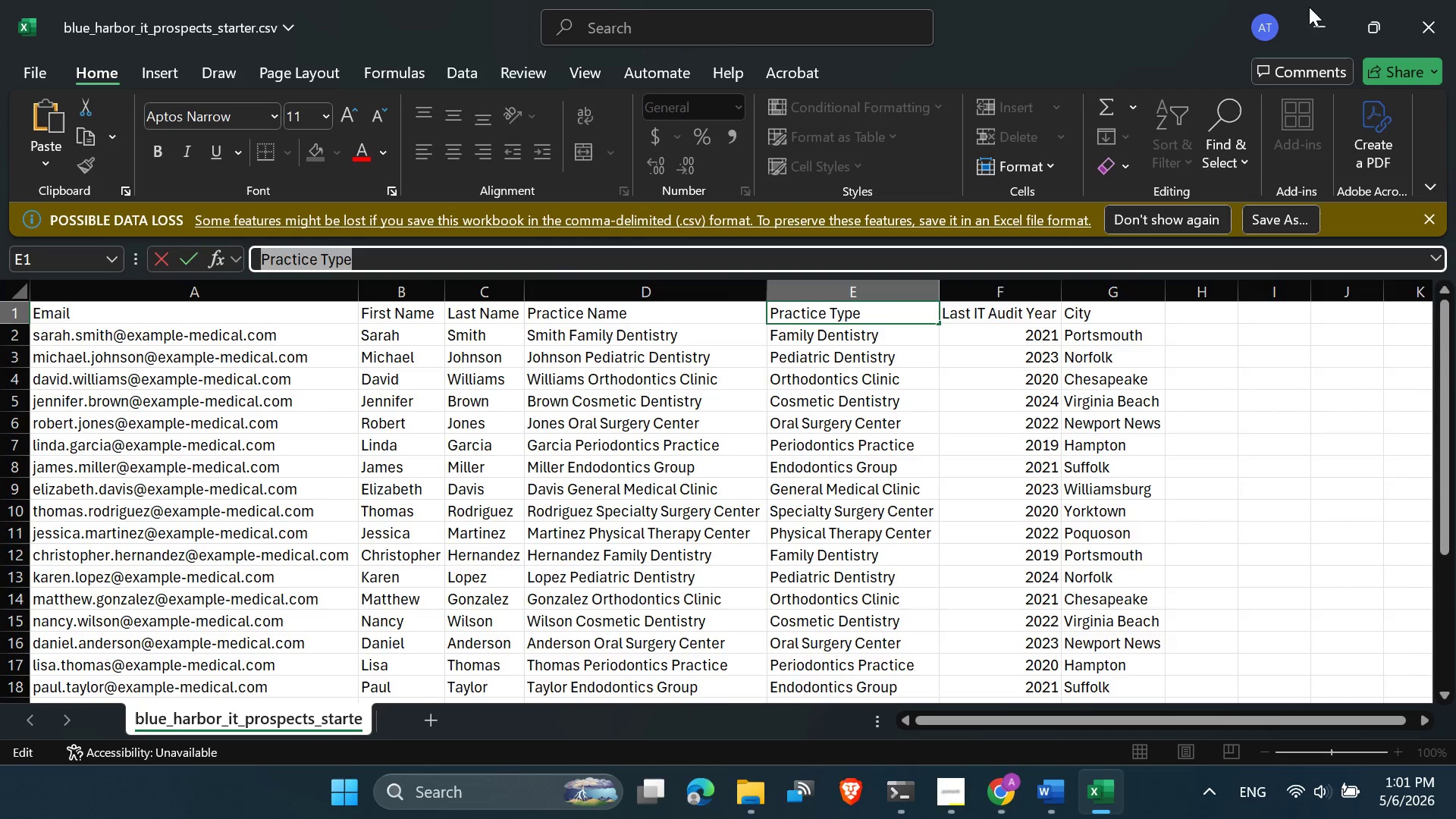 
left_click([1327, 14])
 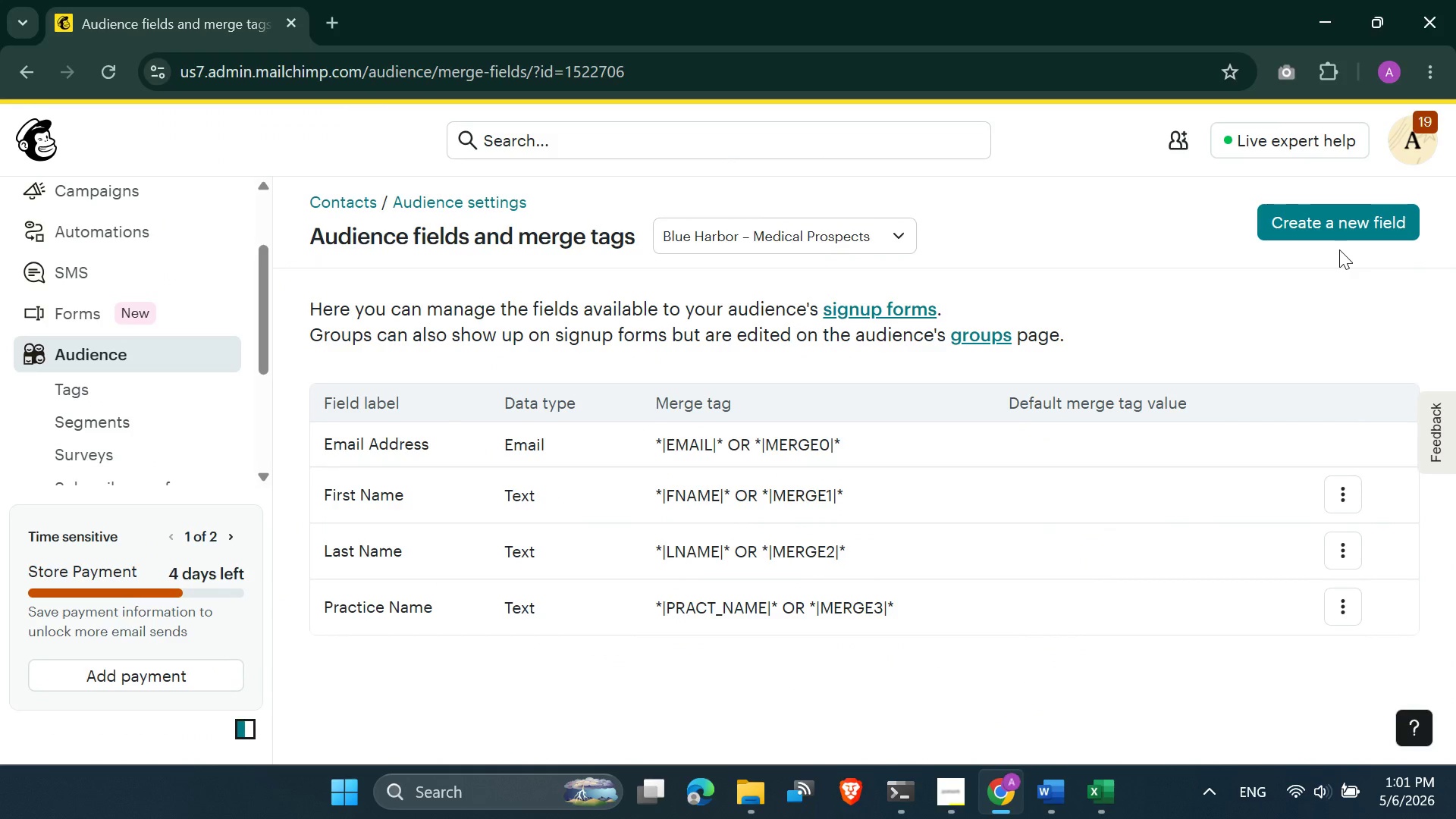 
left_click([1328, 229])
 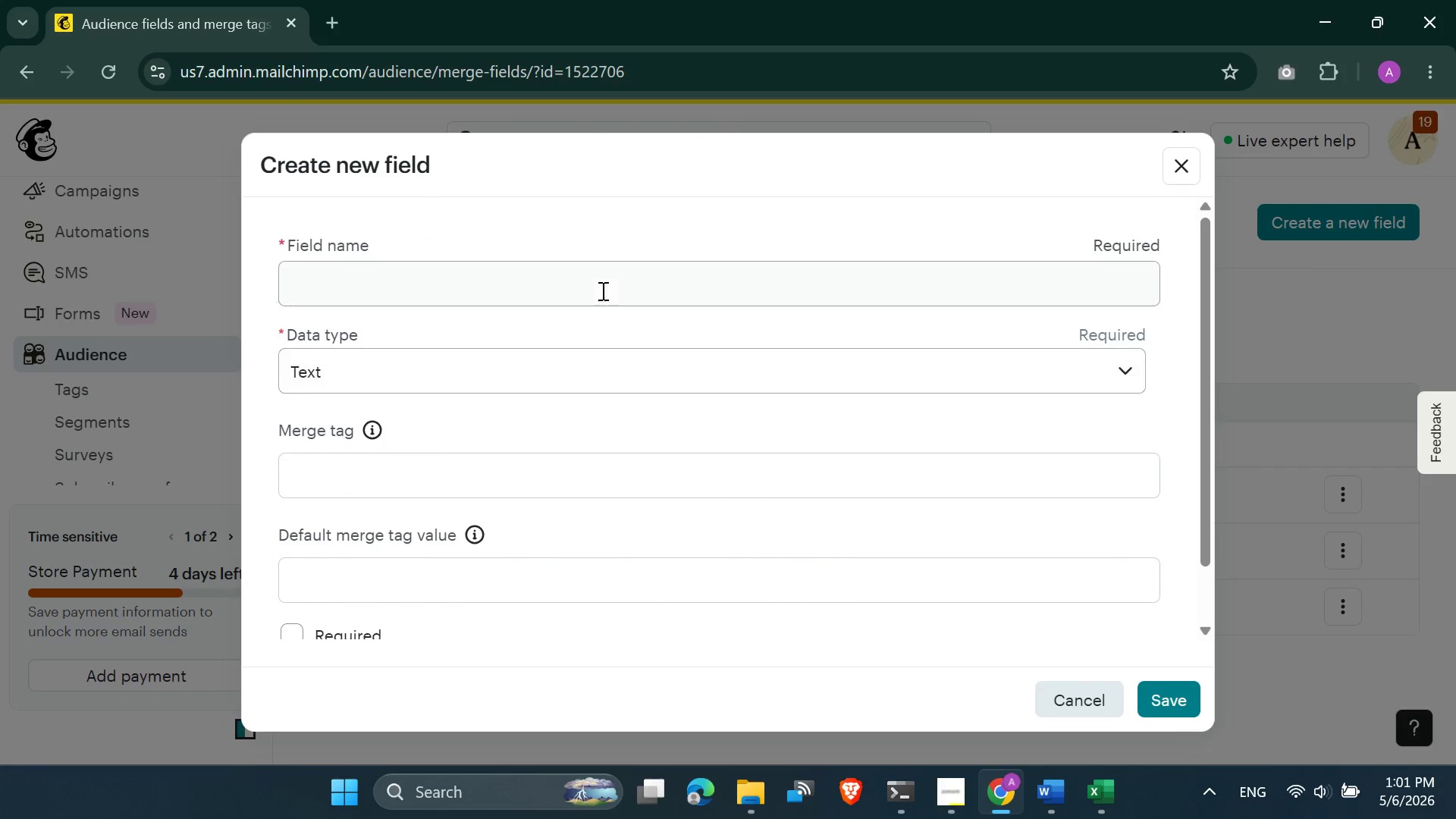 
left_click([500, 275])
 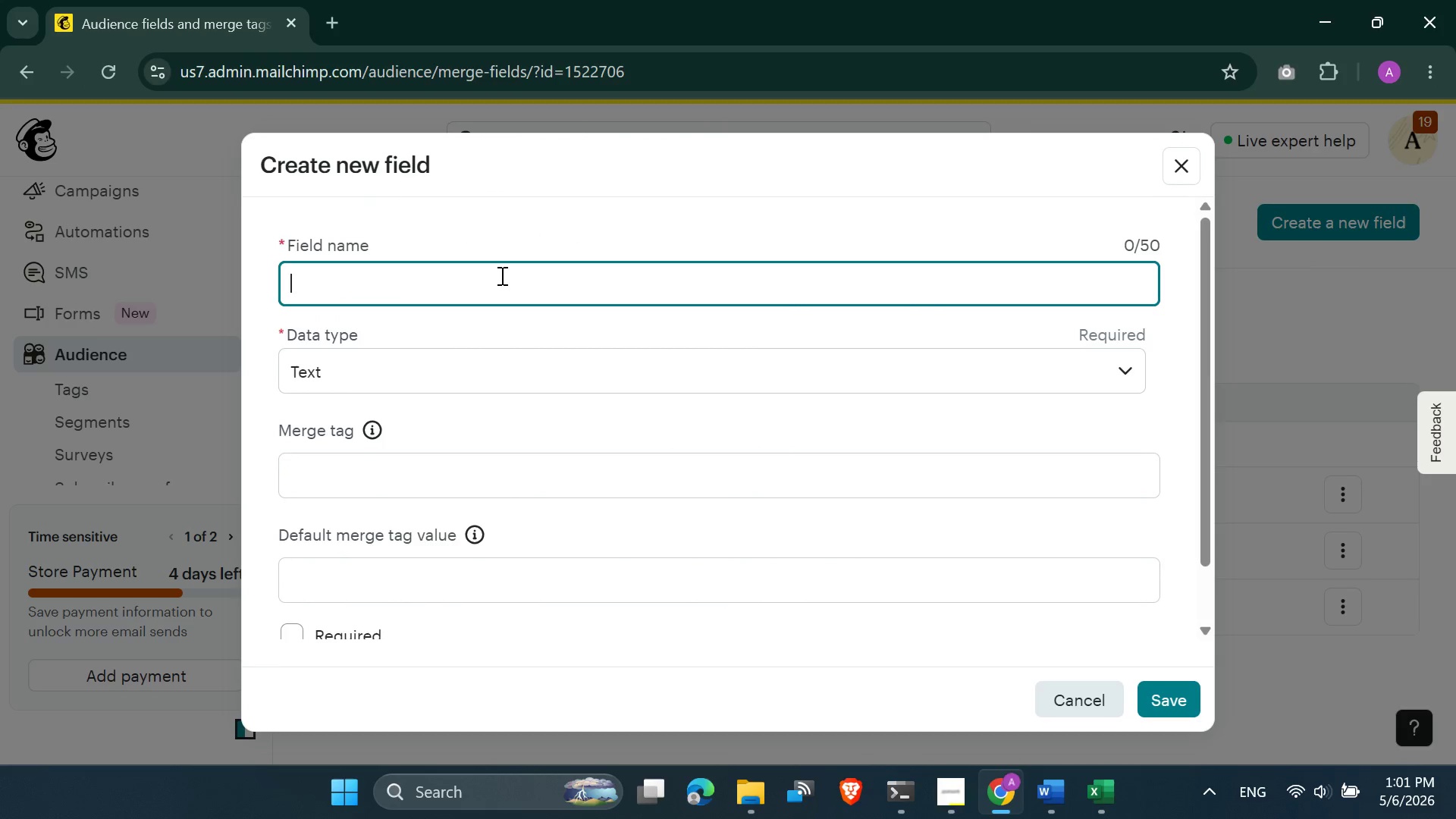 
key(Control+V)
 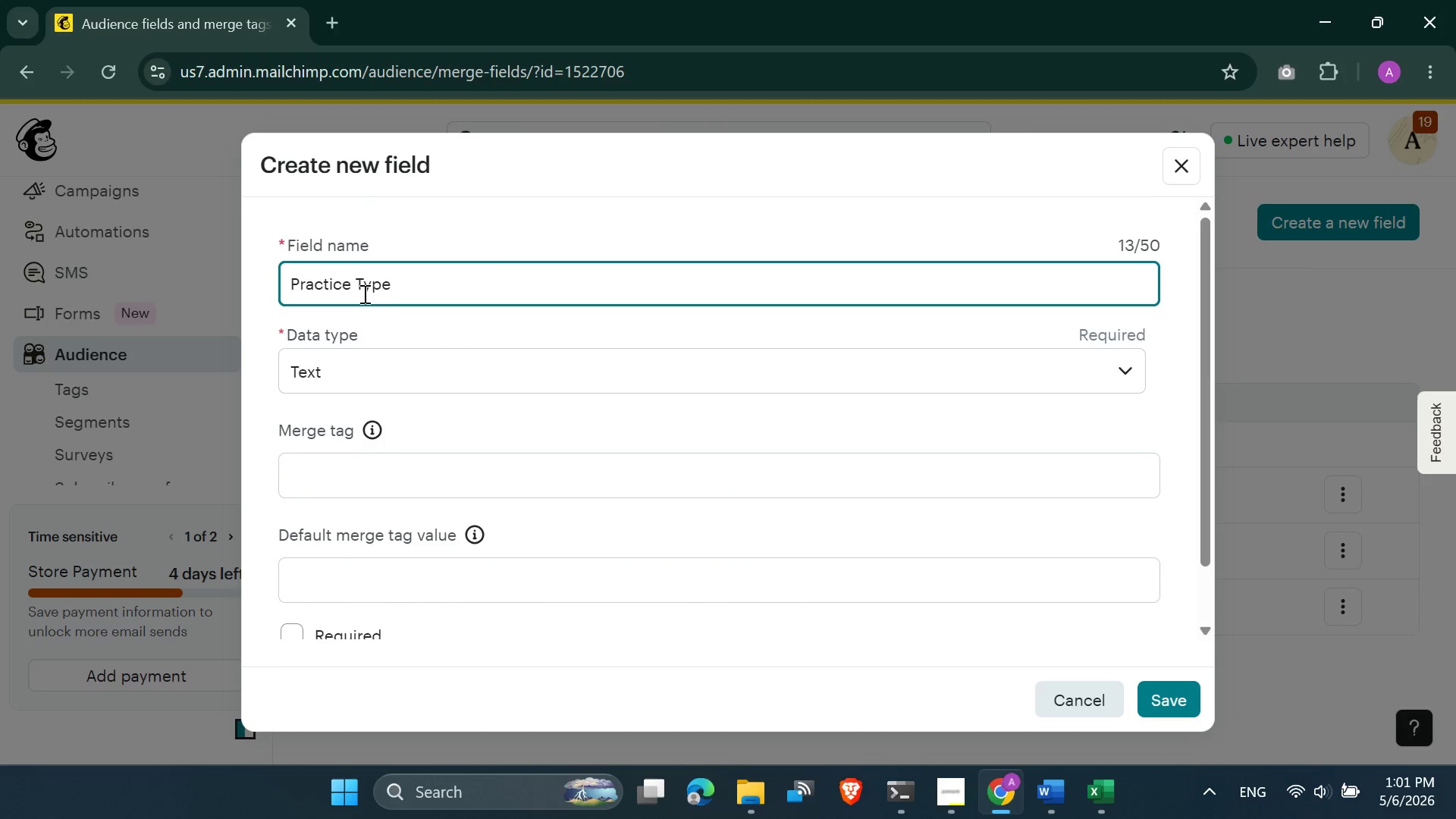 
left_click([339, 469])
 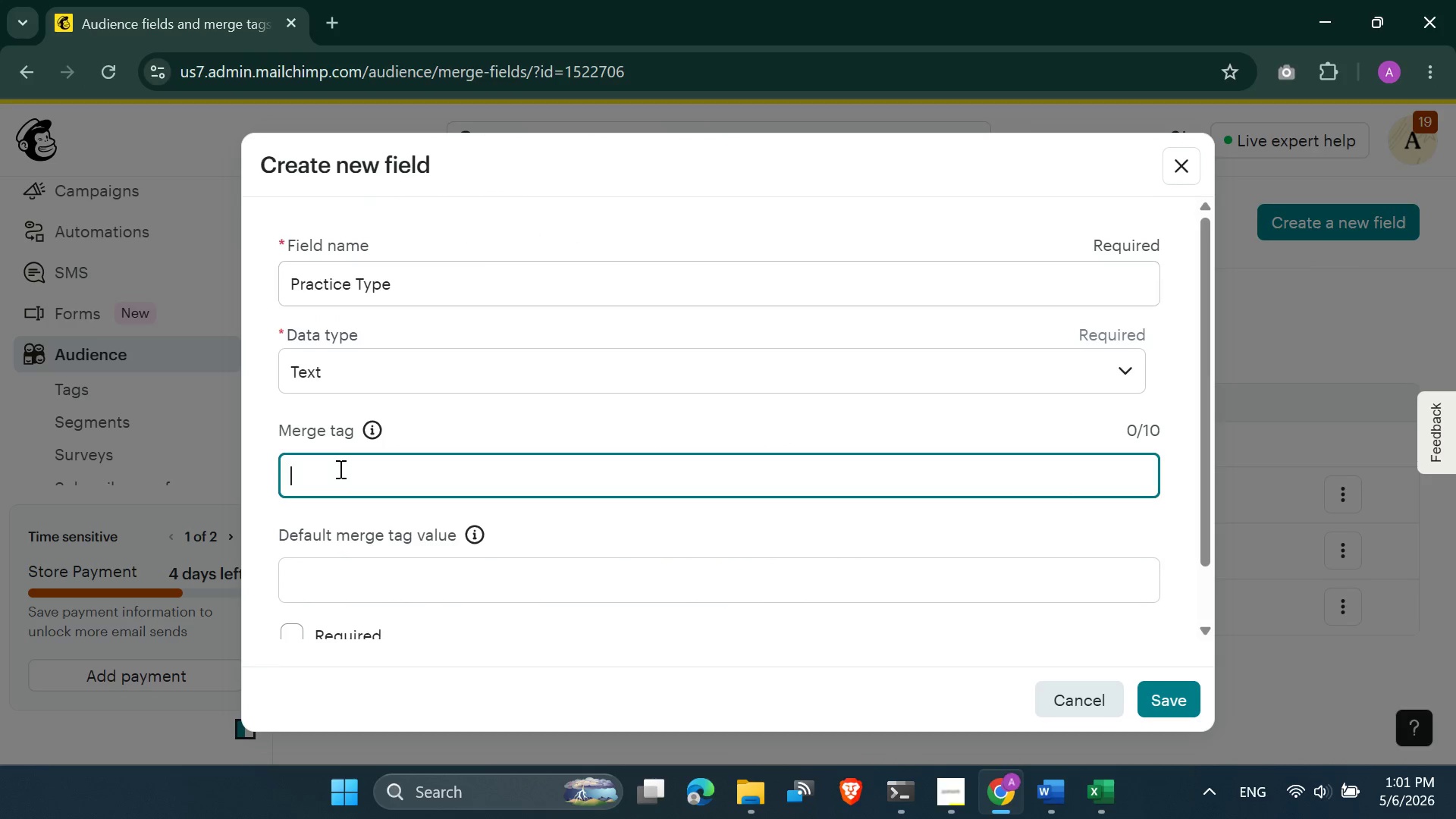 
key(Control+V)
 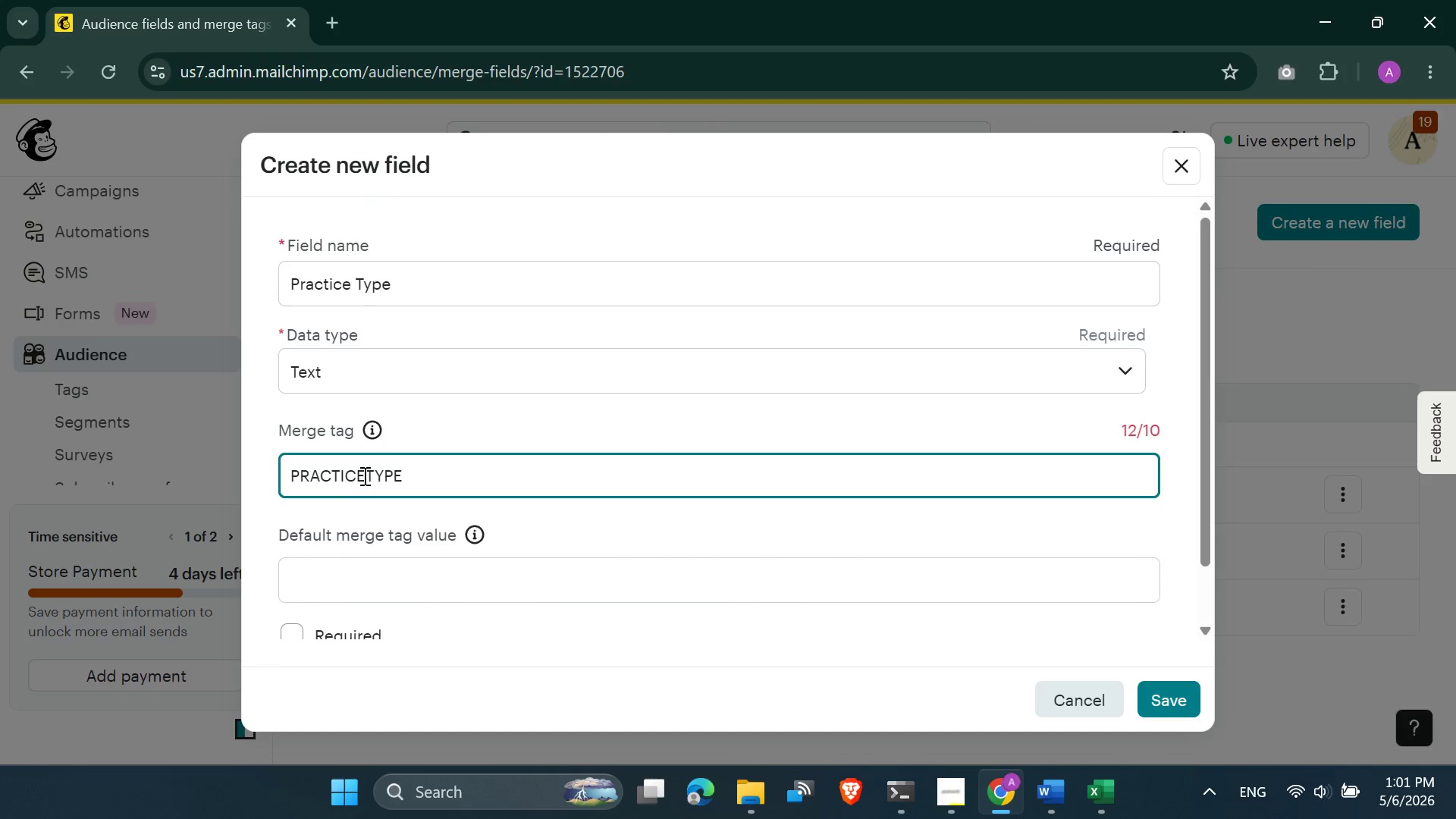 
left_click([368, 473])
 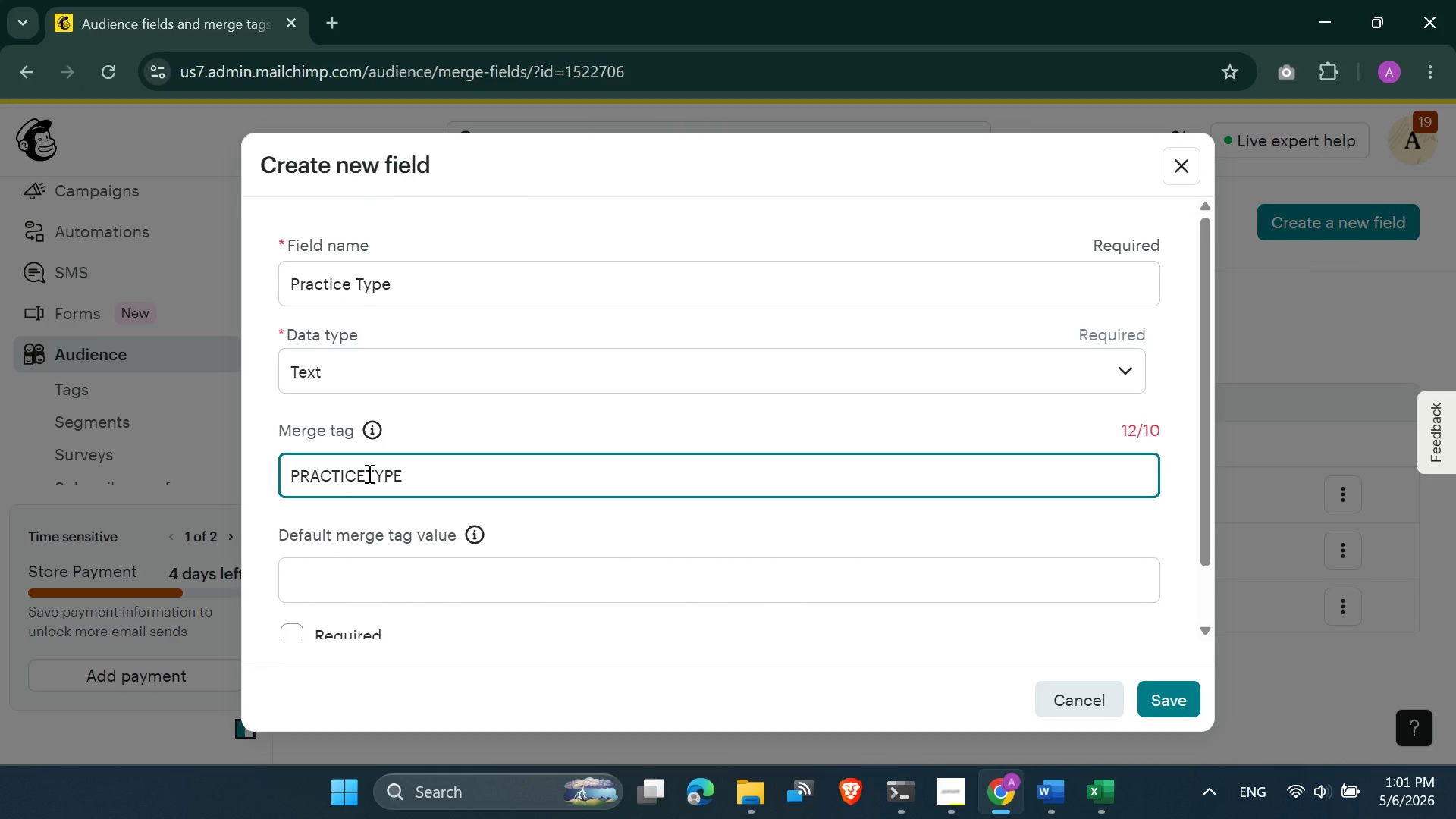 
key(Backspace)
 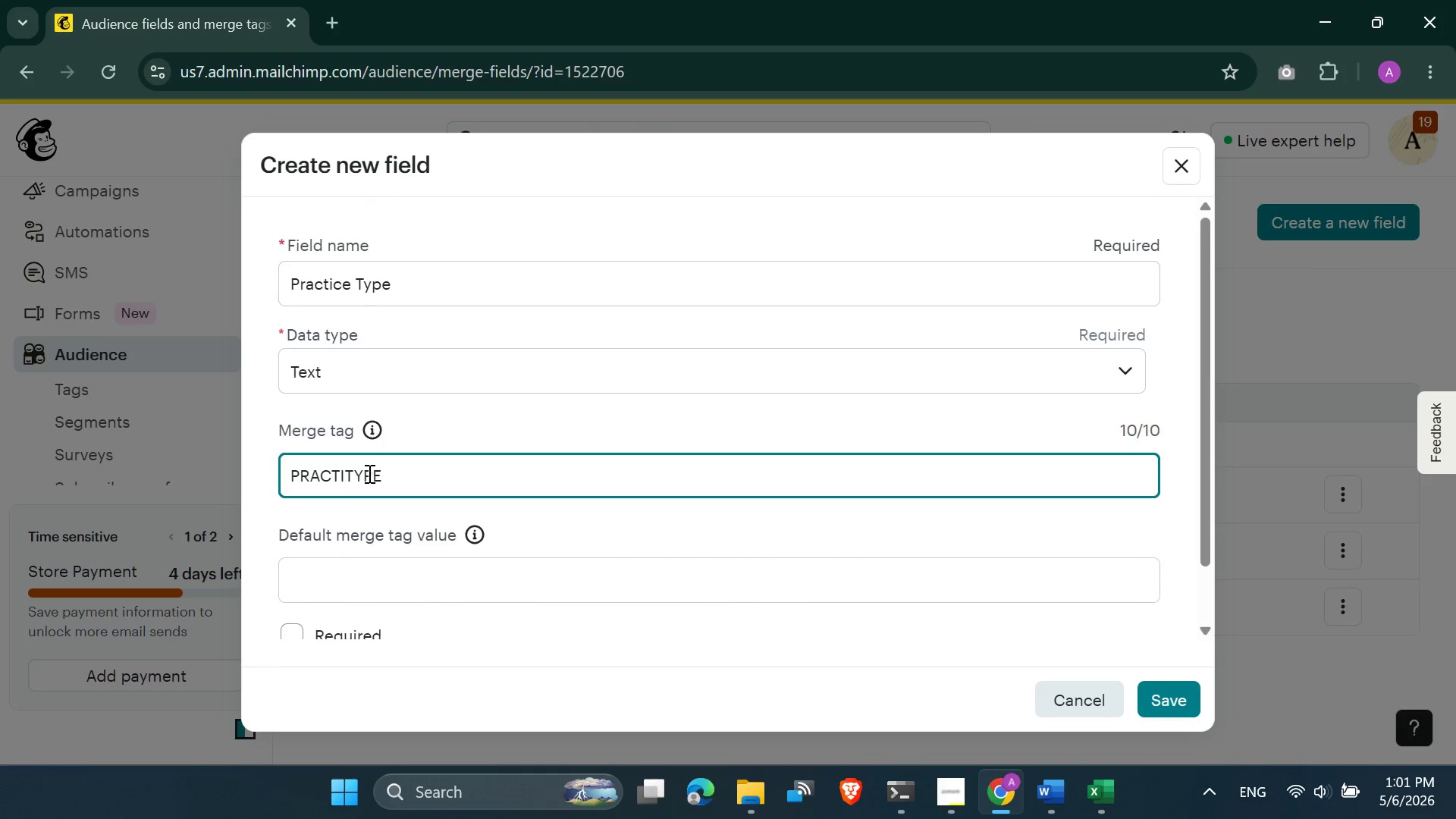 
key(Backspace)
 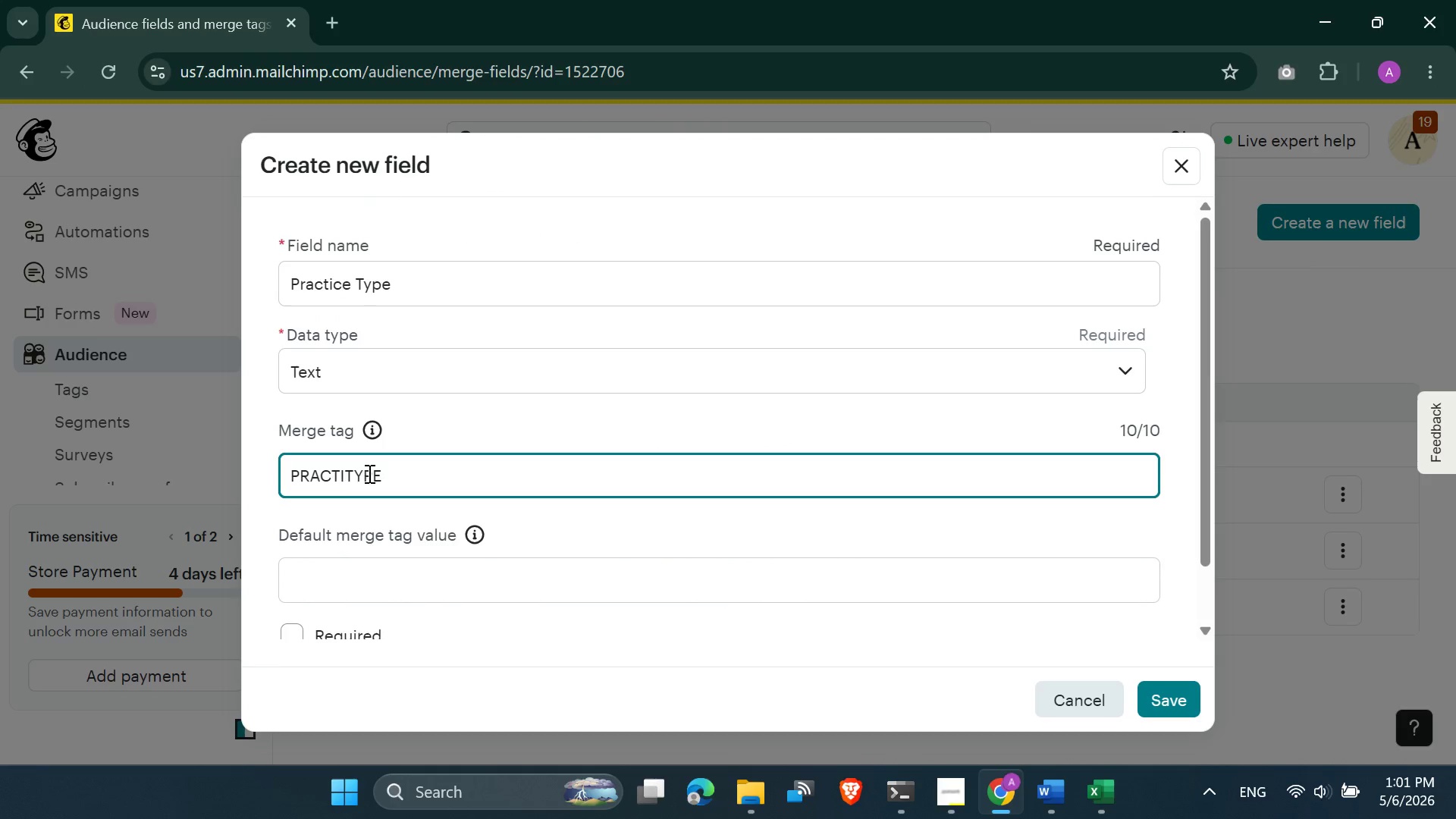 
key(Backspace)
 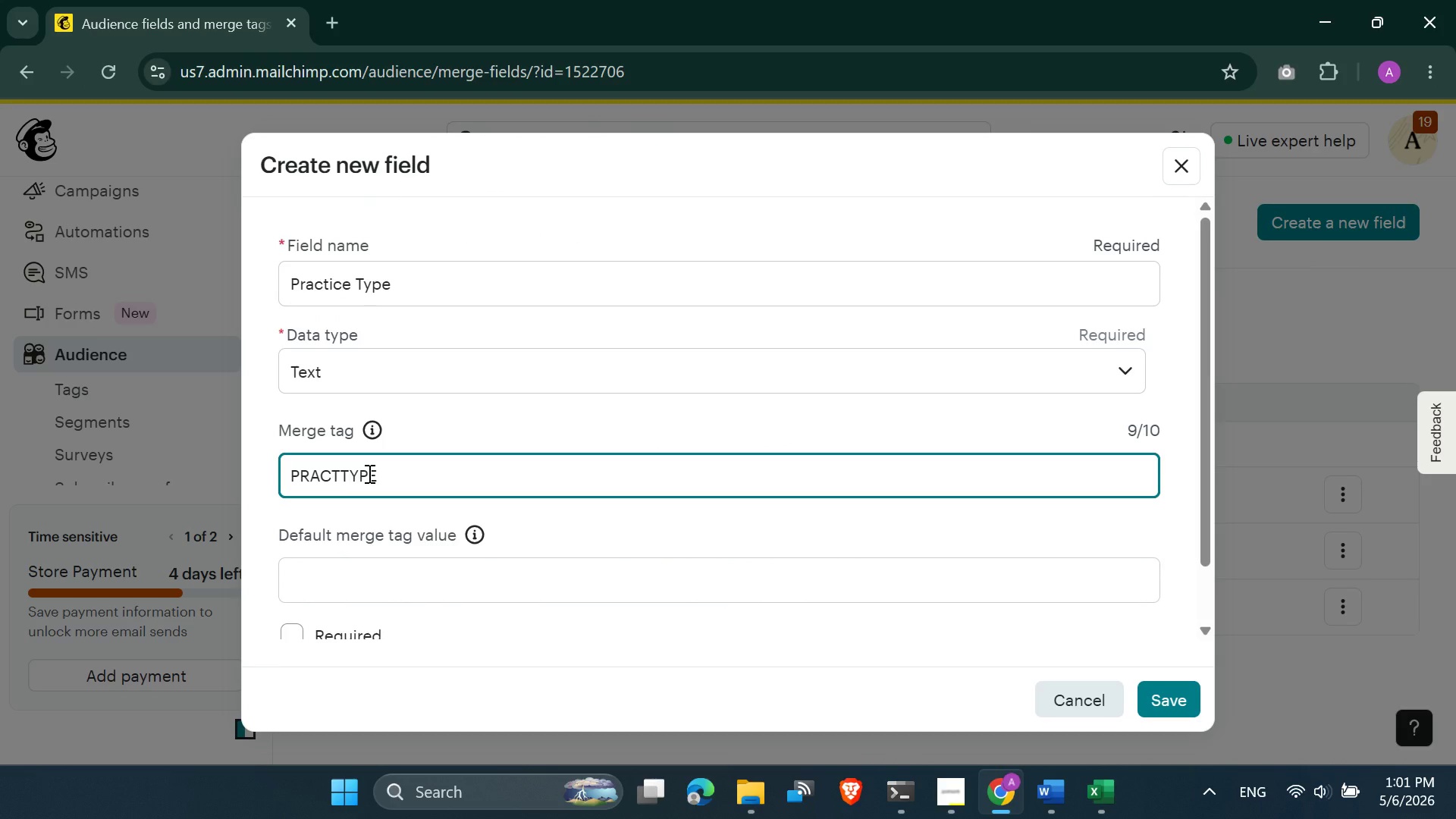 
key(Backspace)
 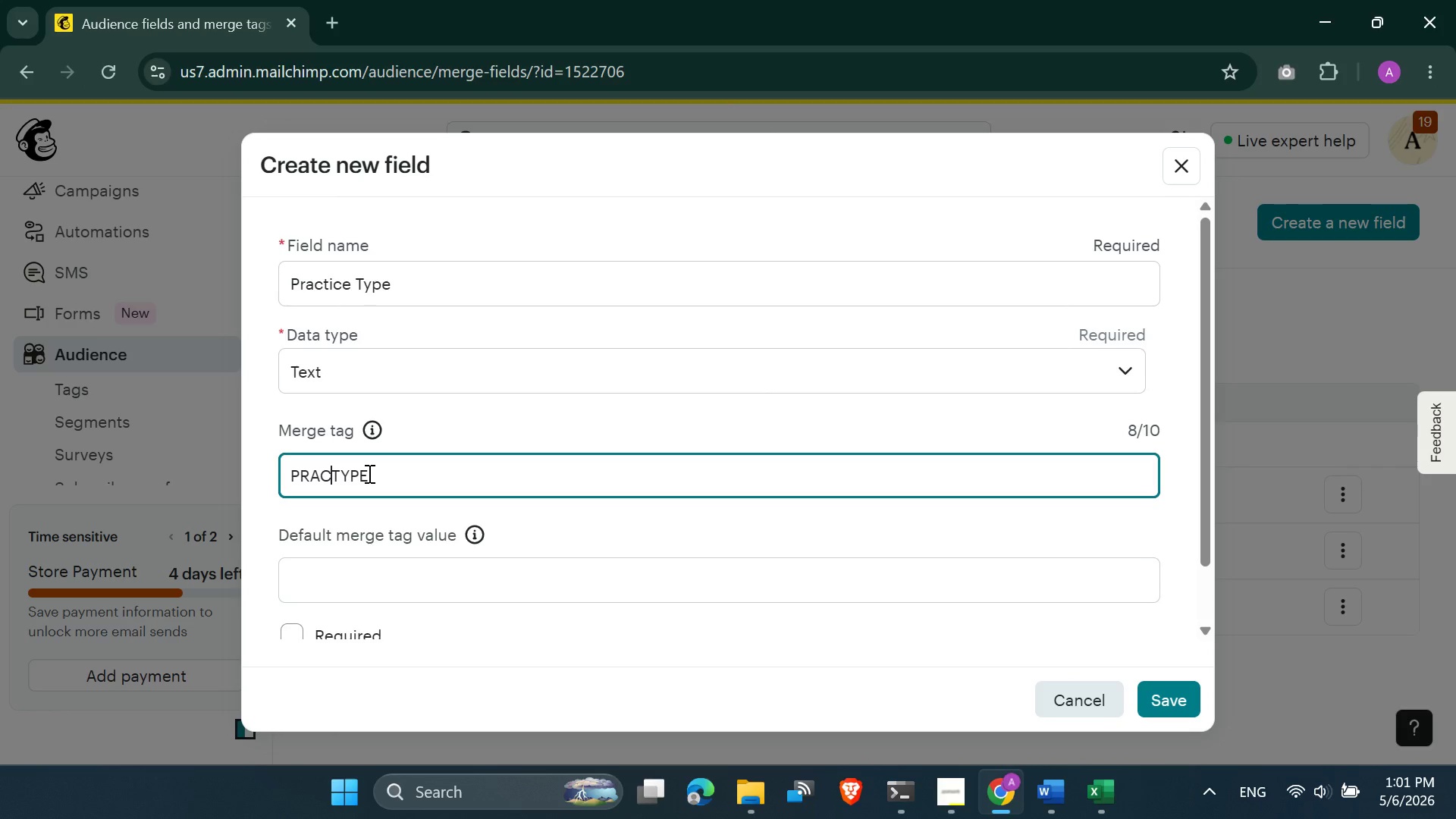 
key(Shift+Minus)
 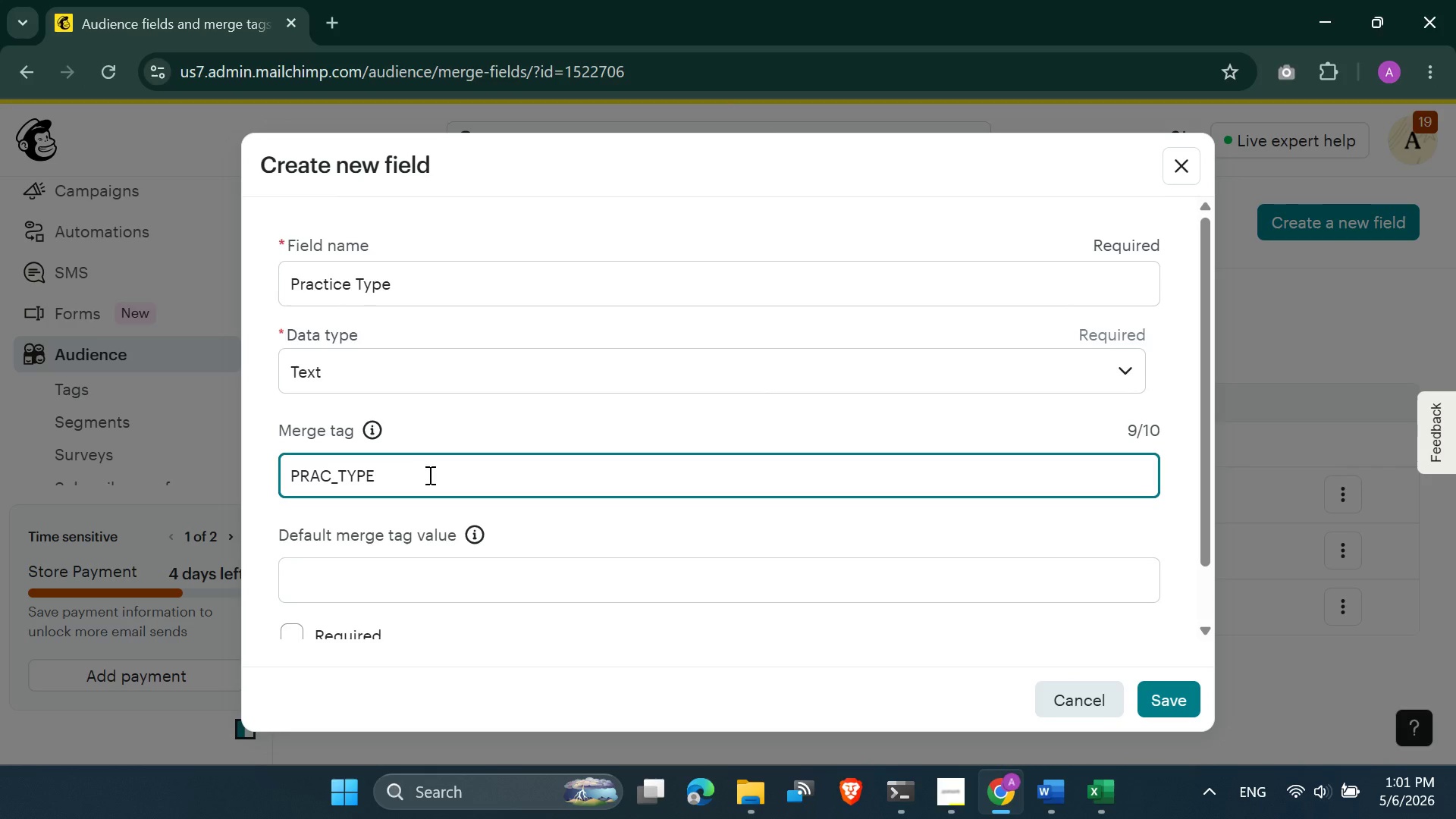 
key(Shift+ShiftLeft)
 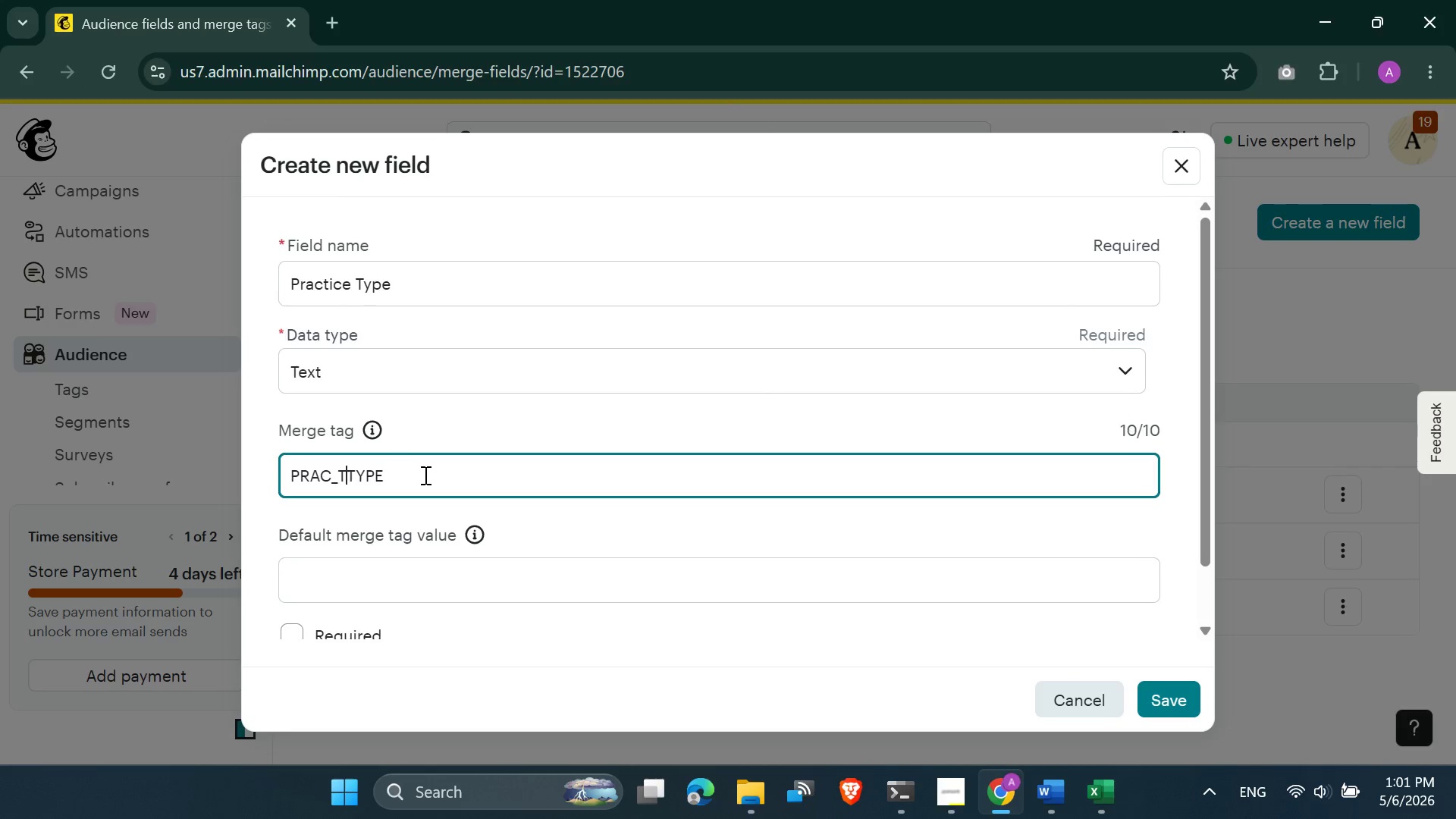 
key(Shift+T)
 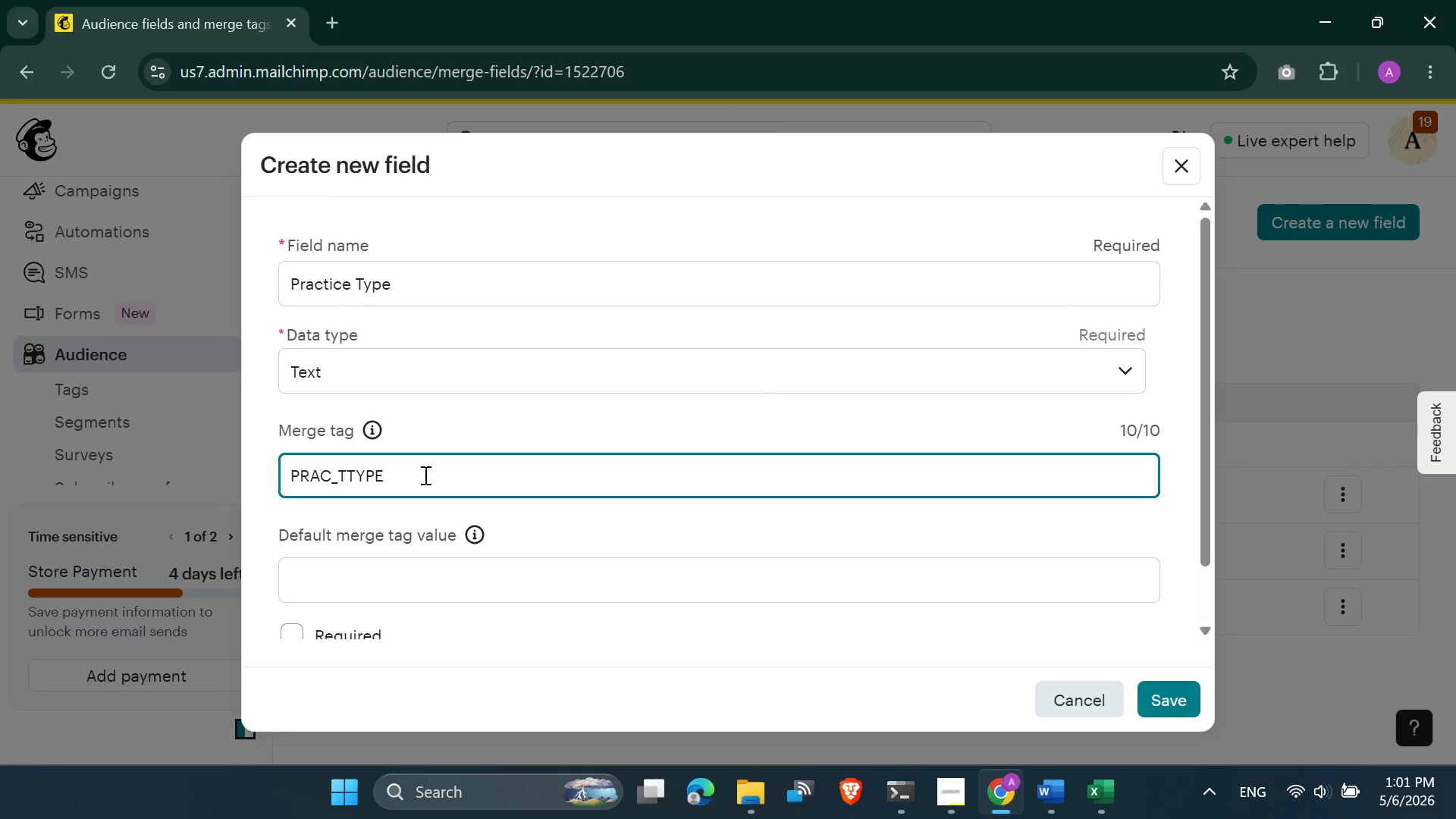 
key(Backspace)
 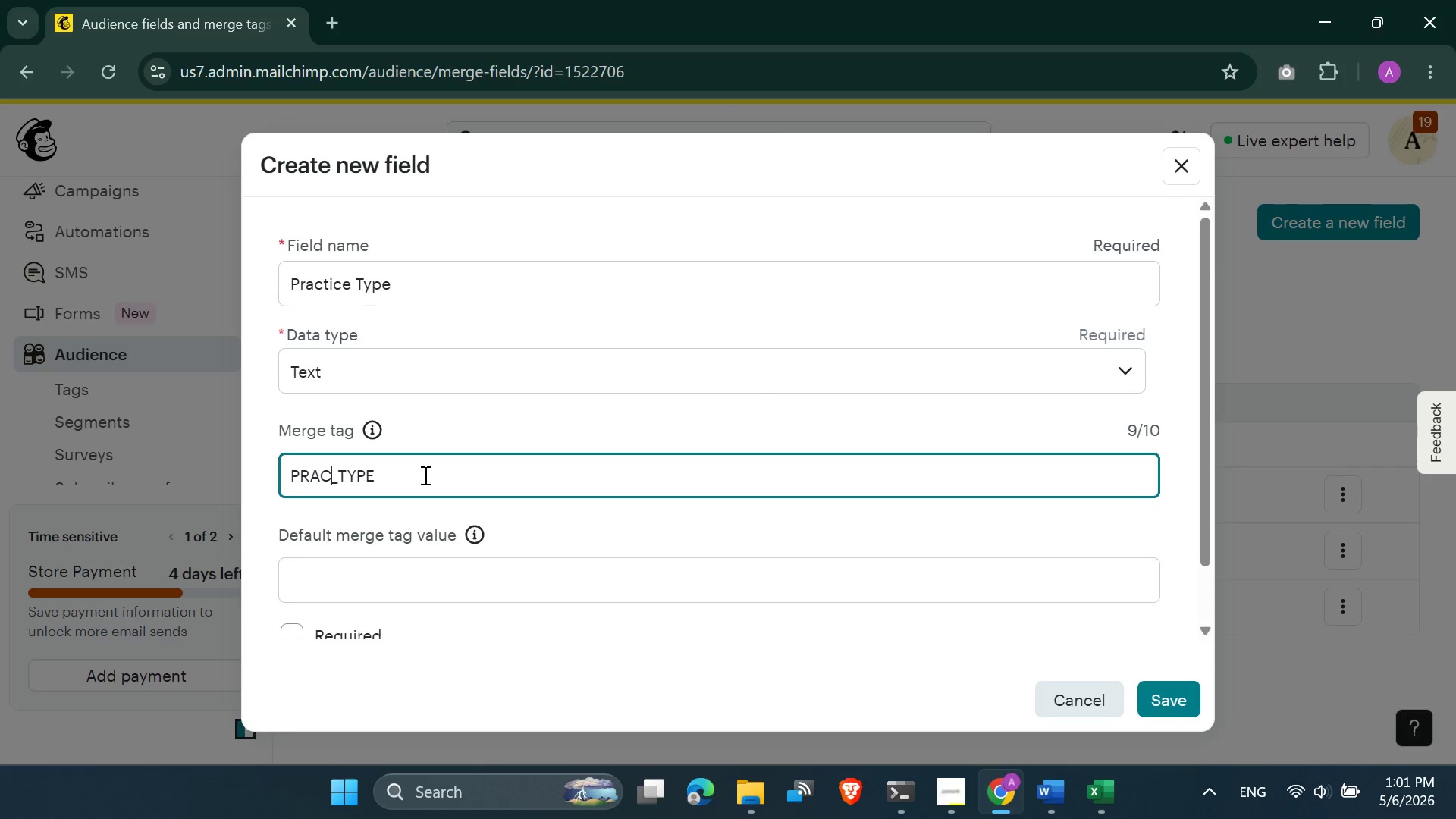 
key(ArrowLeft)
 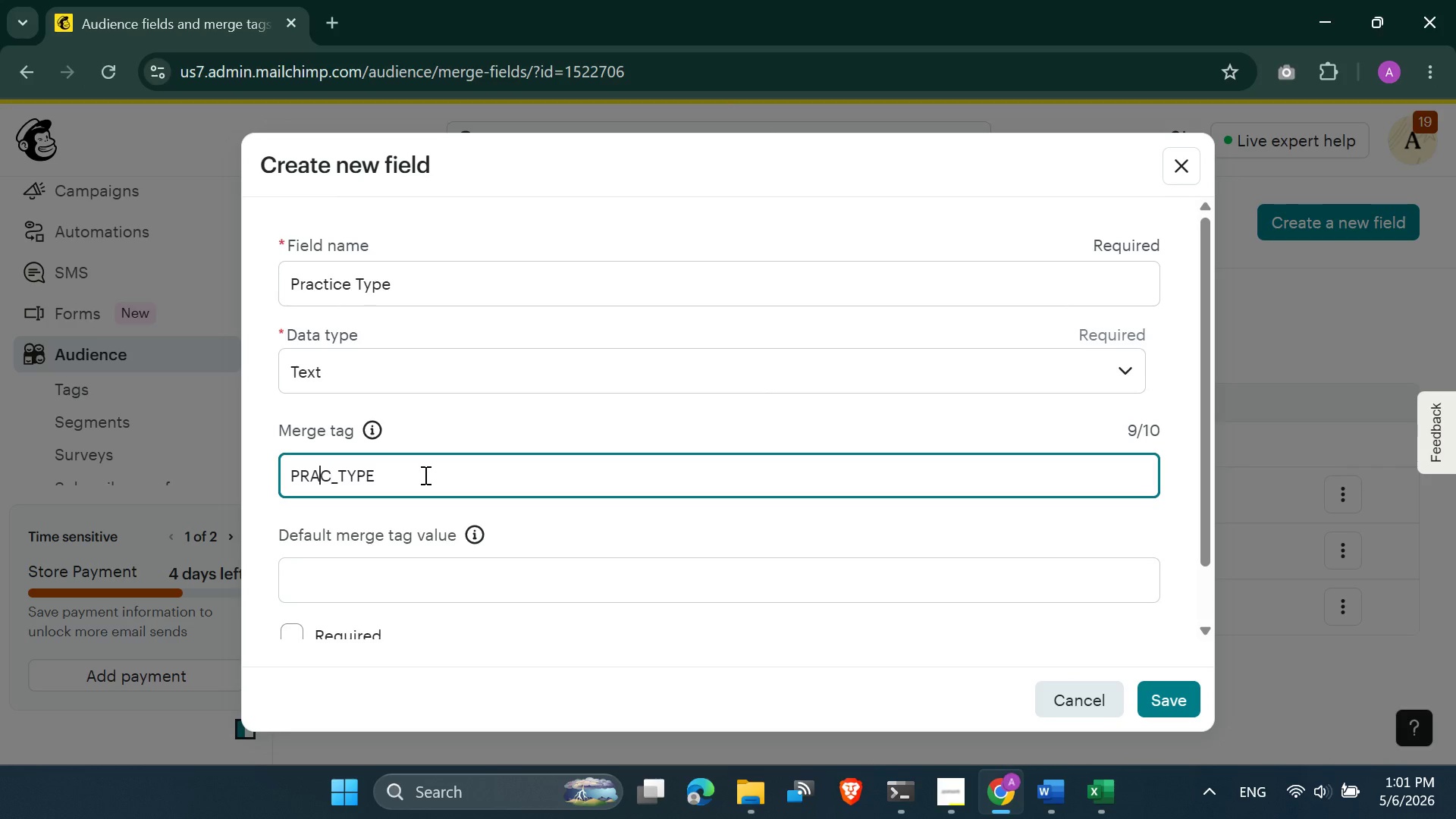 
key(ArrowLeft)
 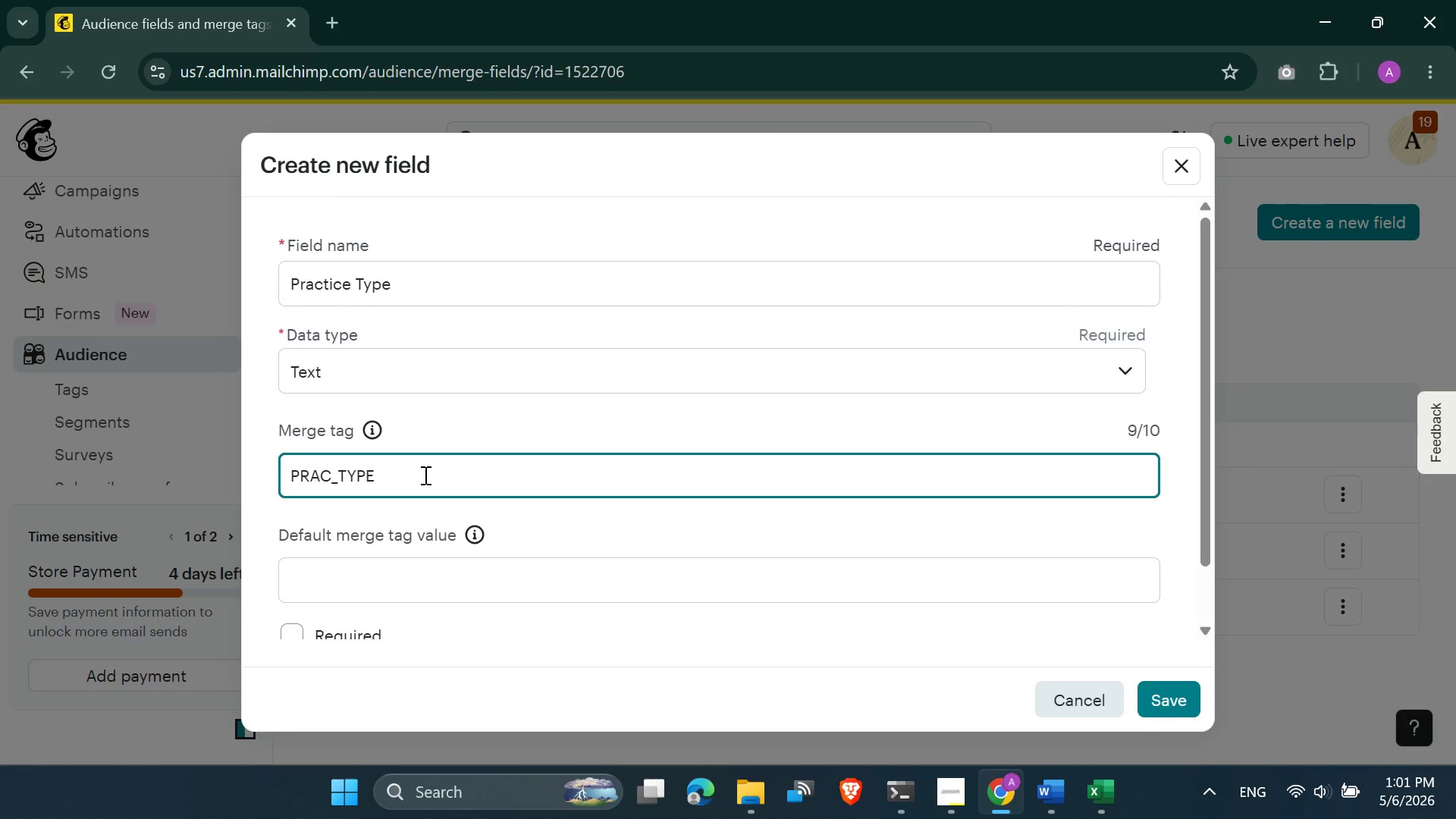 
key(ArrowRight)
 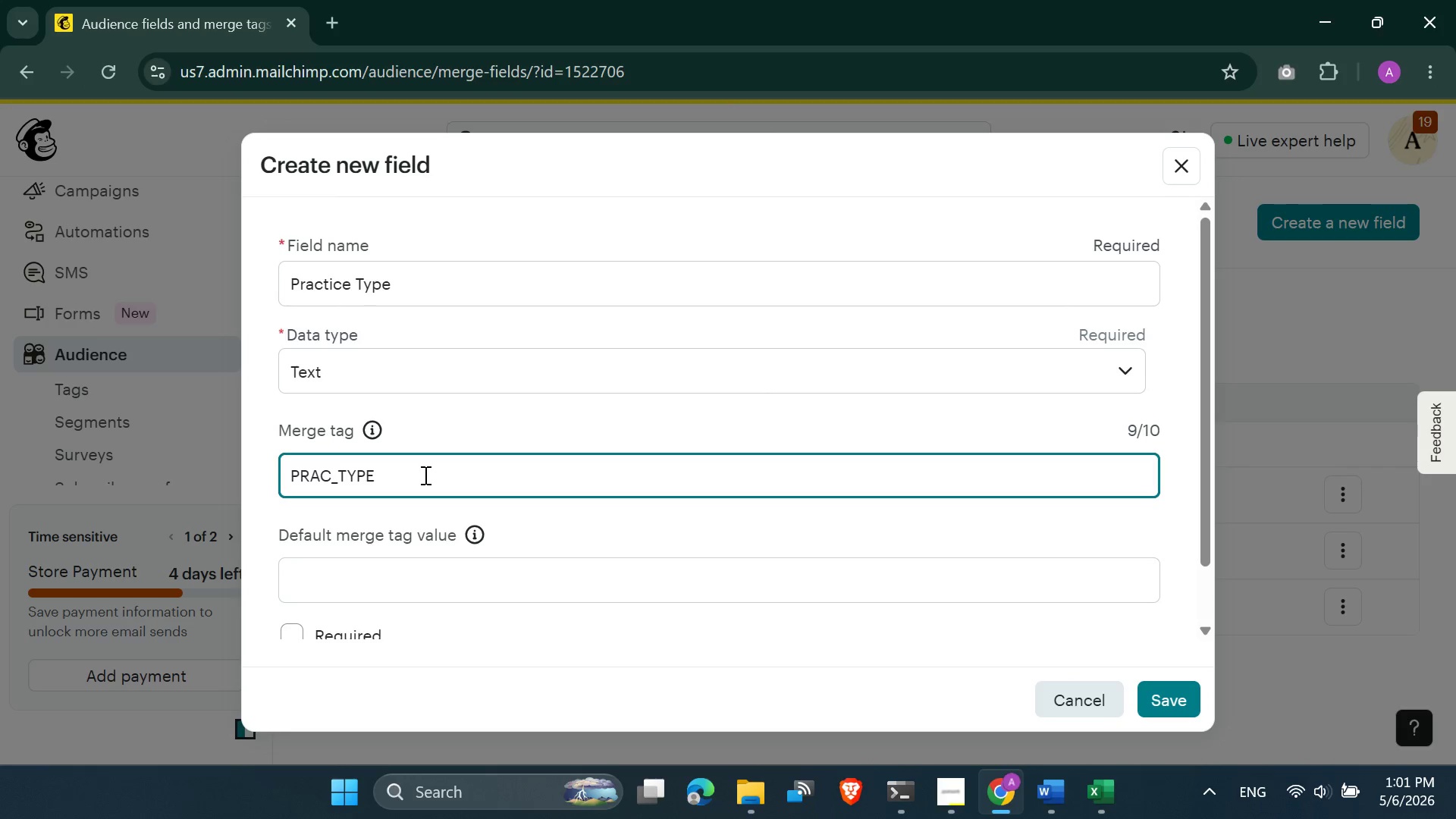 
key(Shift+Y)
 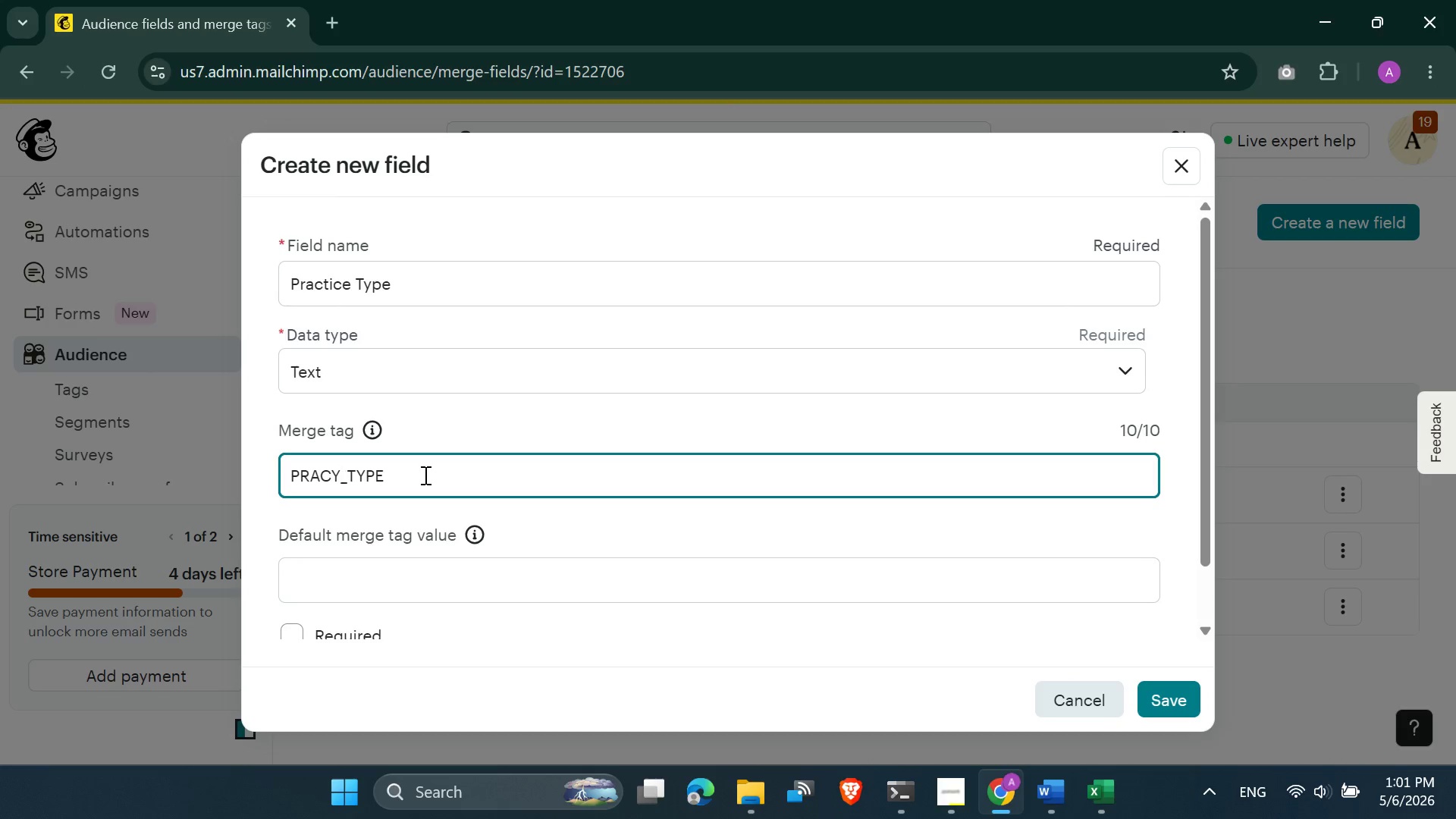 
key(Backspace)
 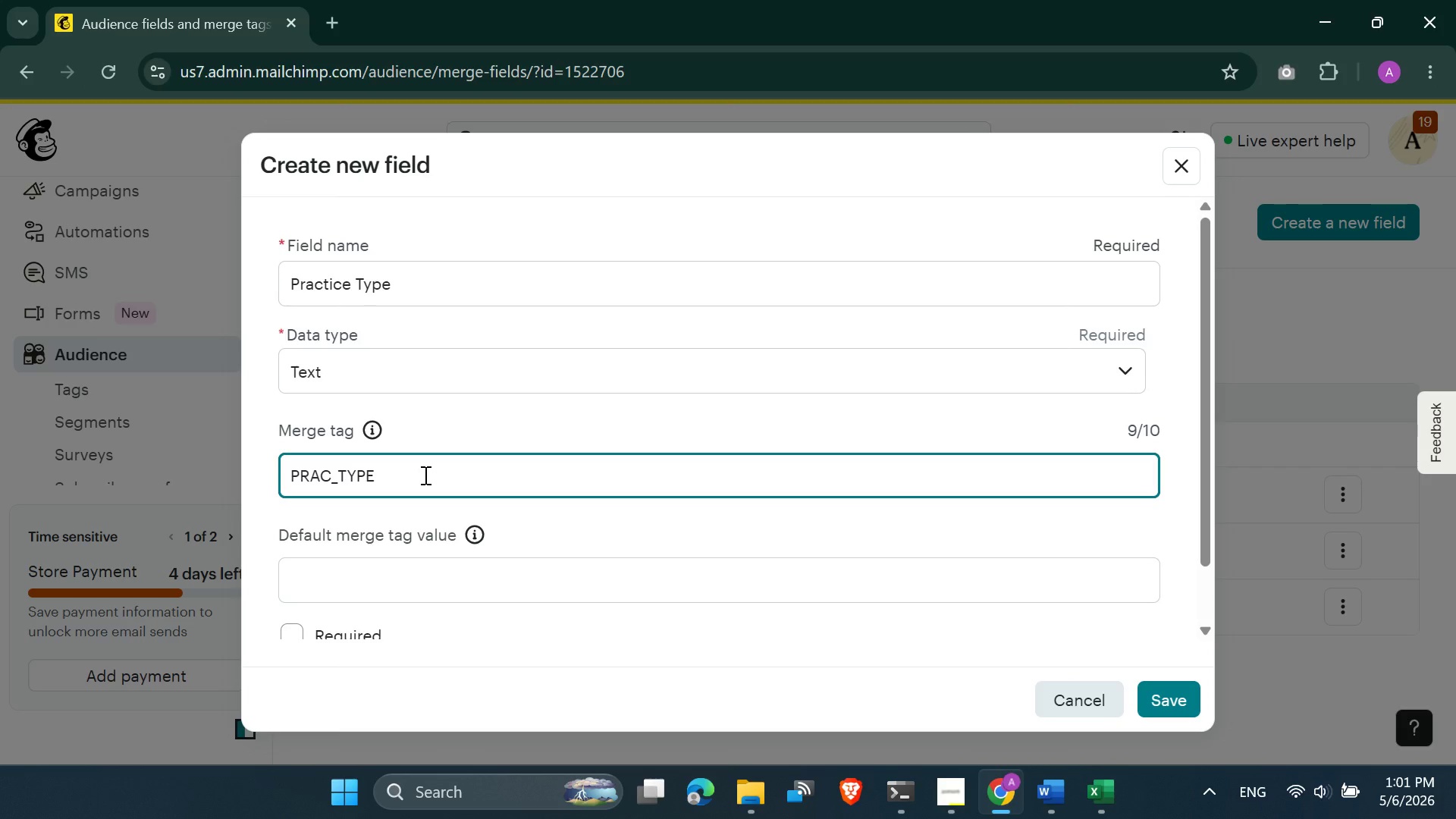 
key(Shift+R)
 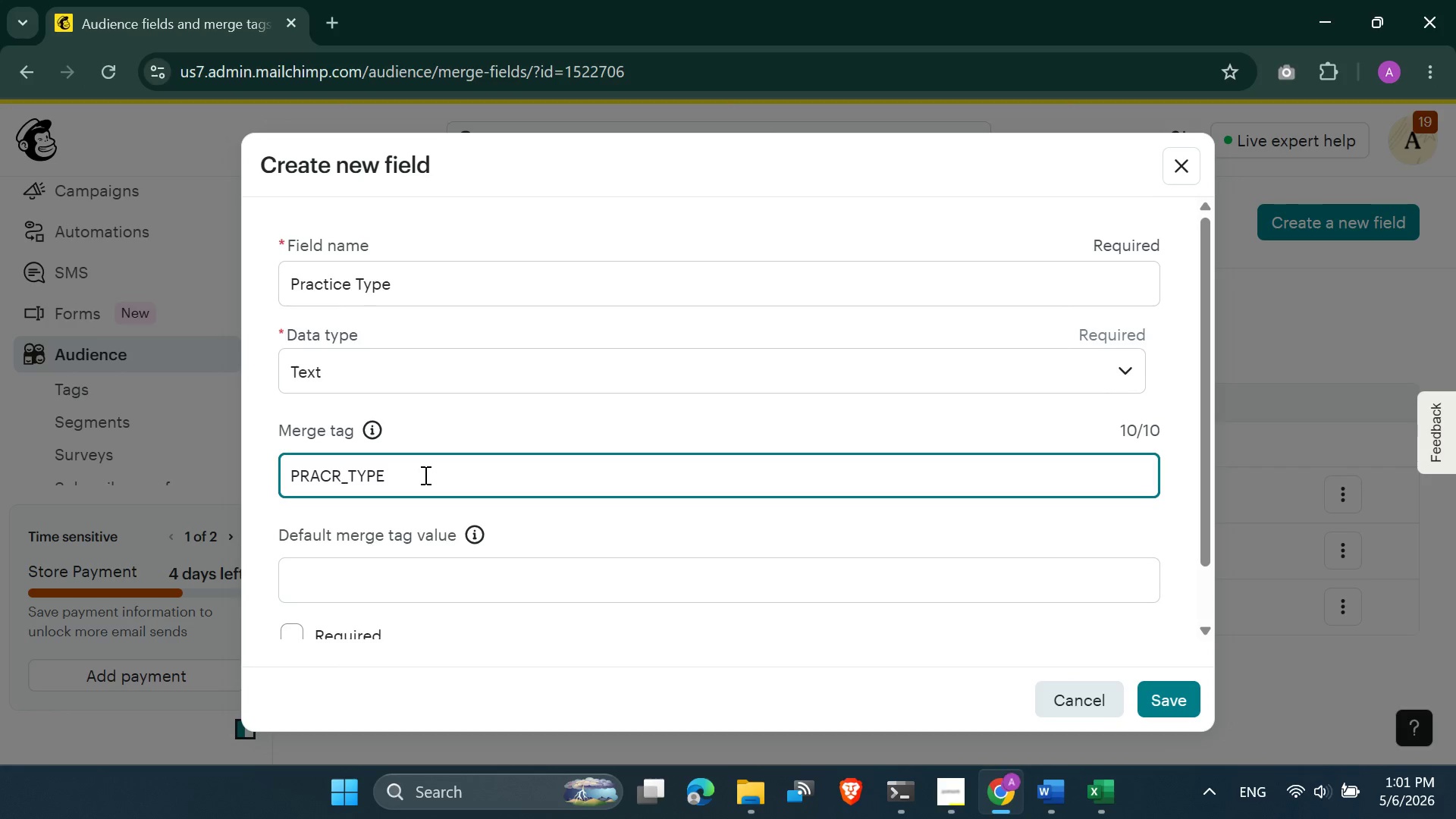 
key(Backspace)
 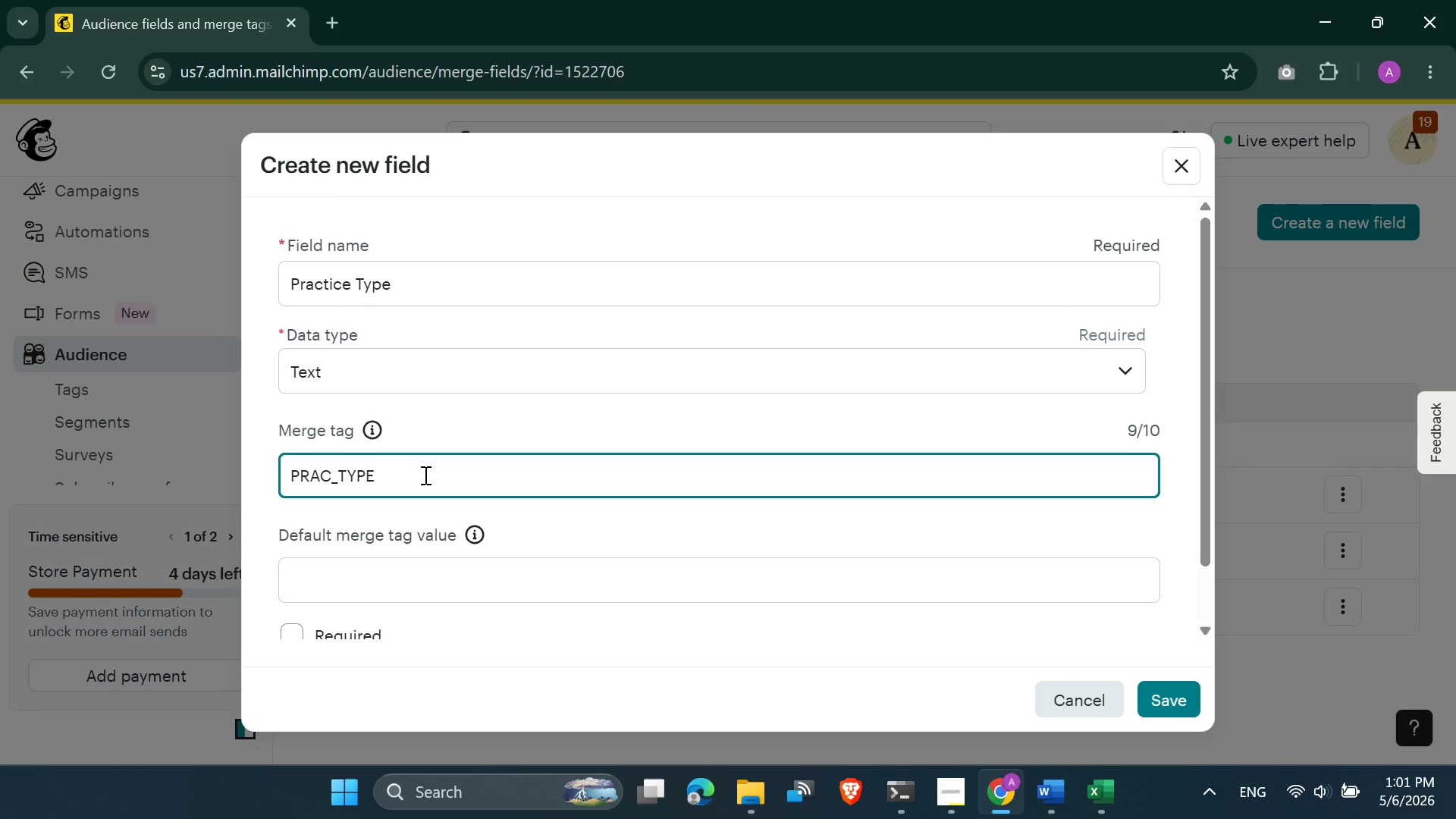 
key(Shift+T)
 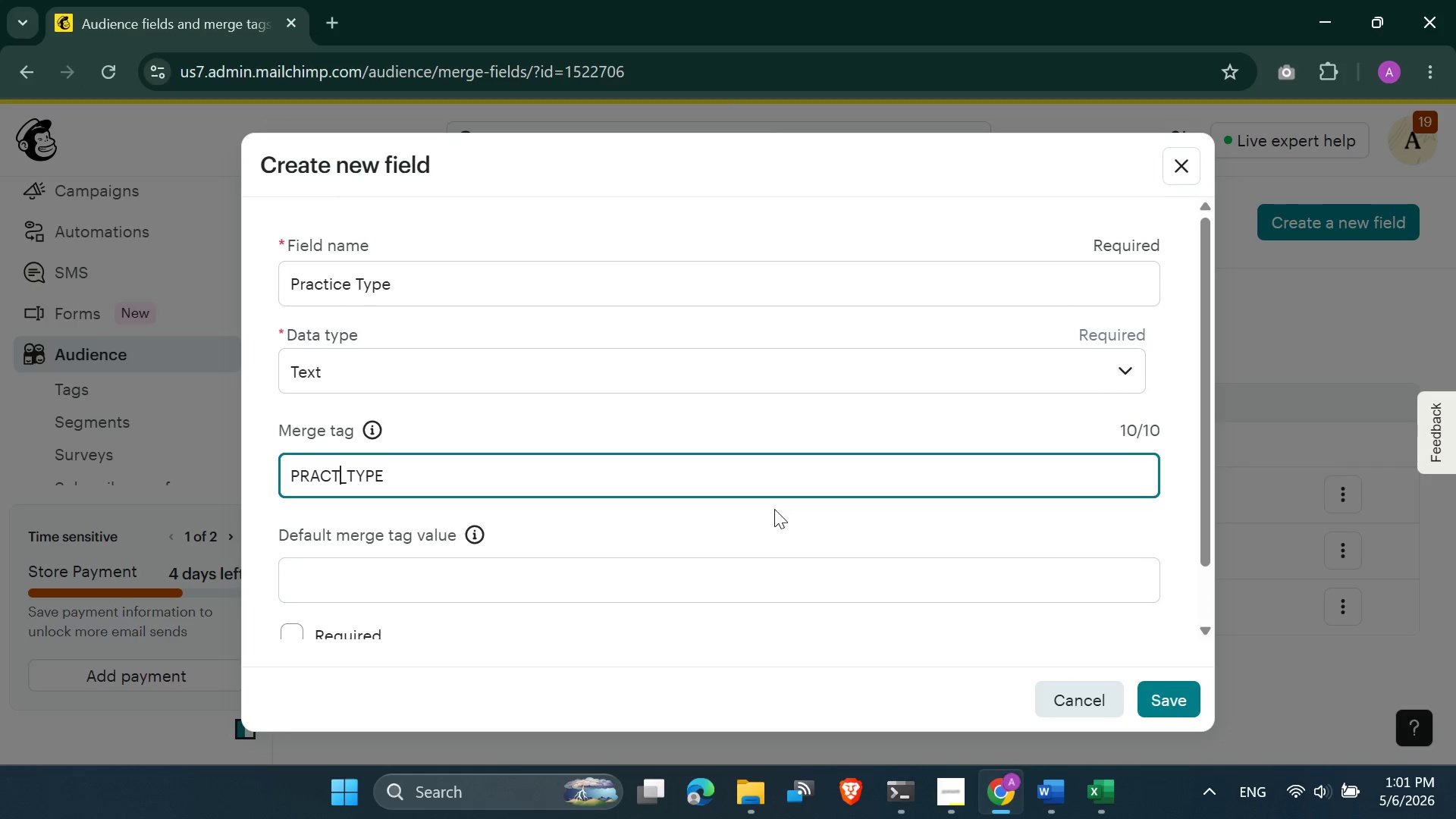 
left_click([1163, 692])
 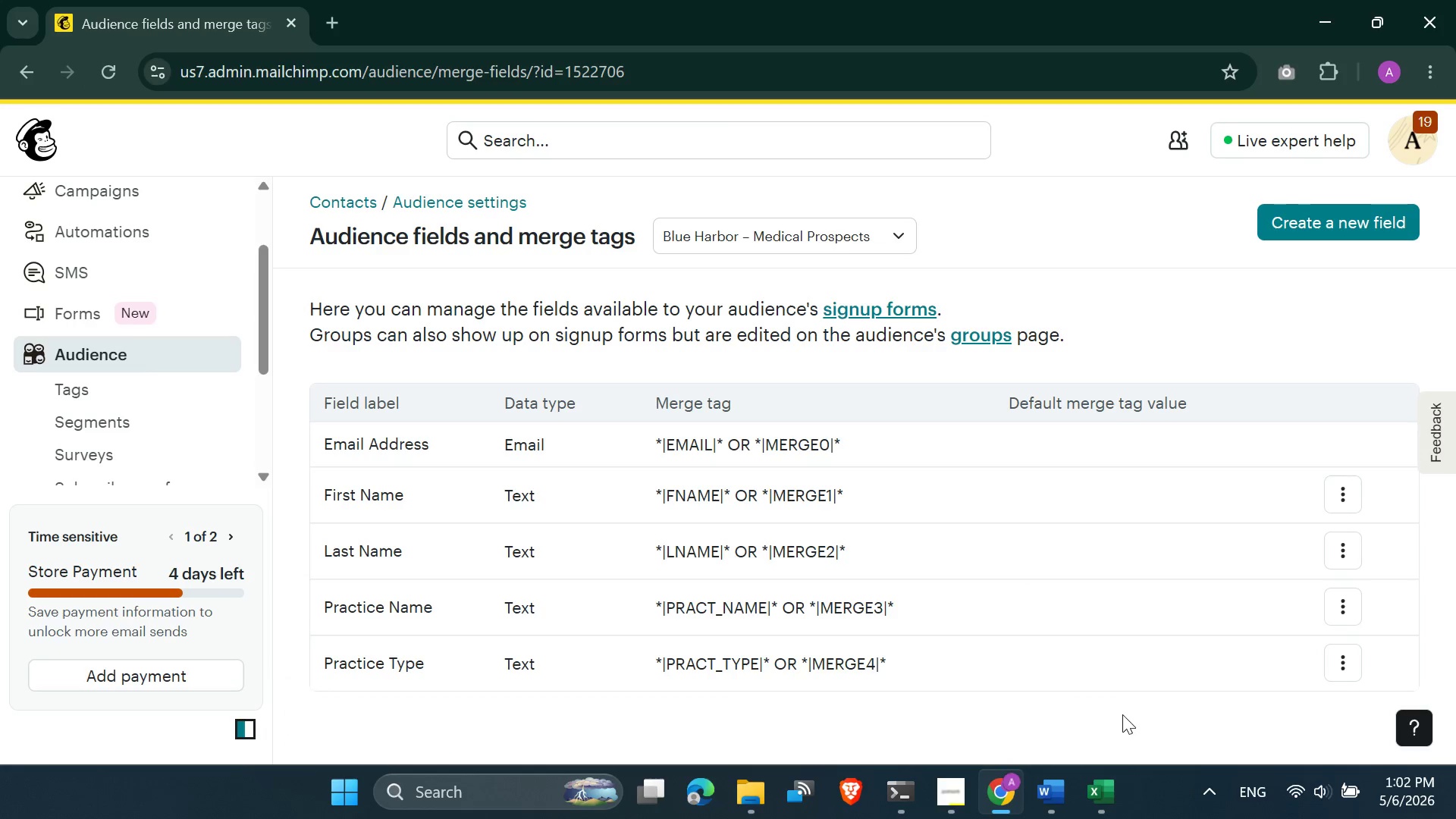 
wait(7.53)
 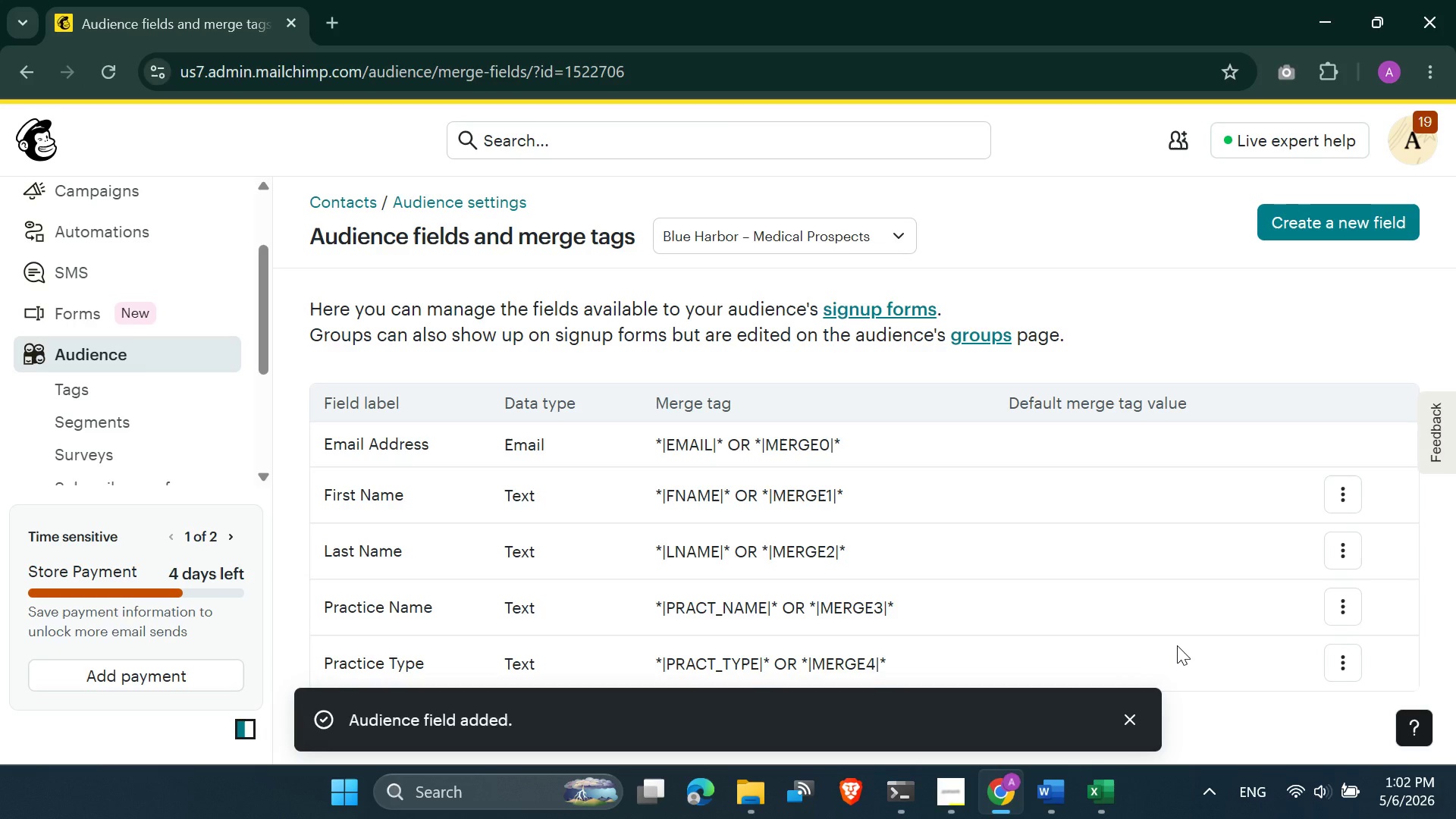 
left_click([994, 720])
 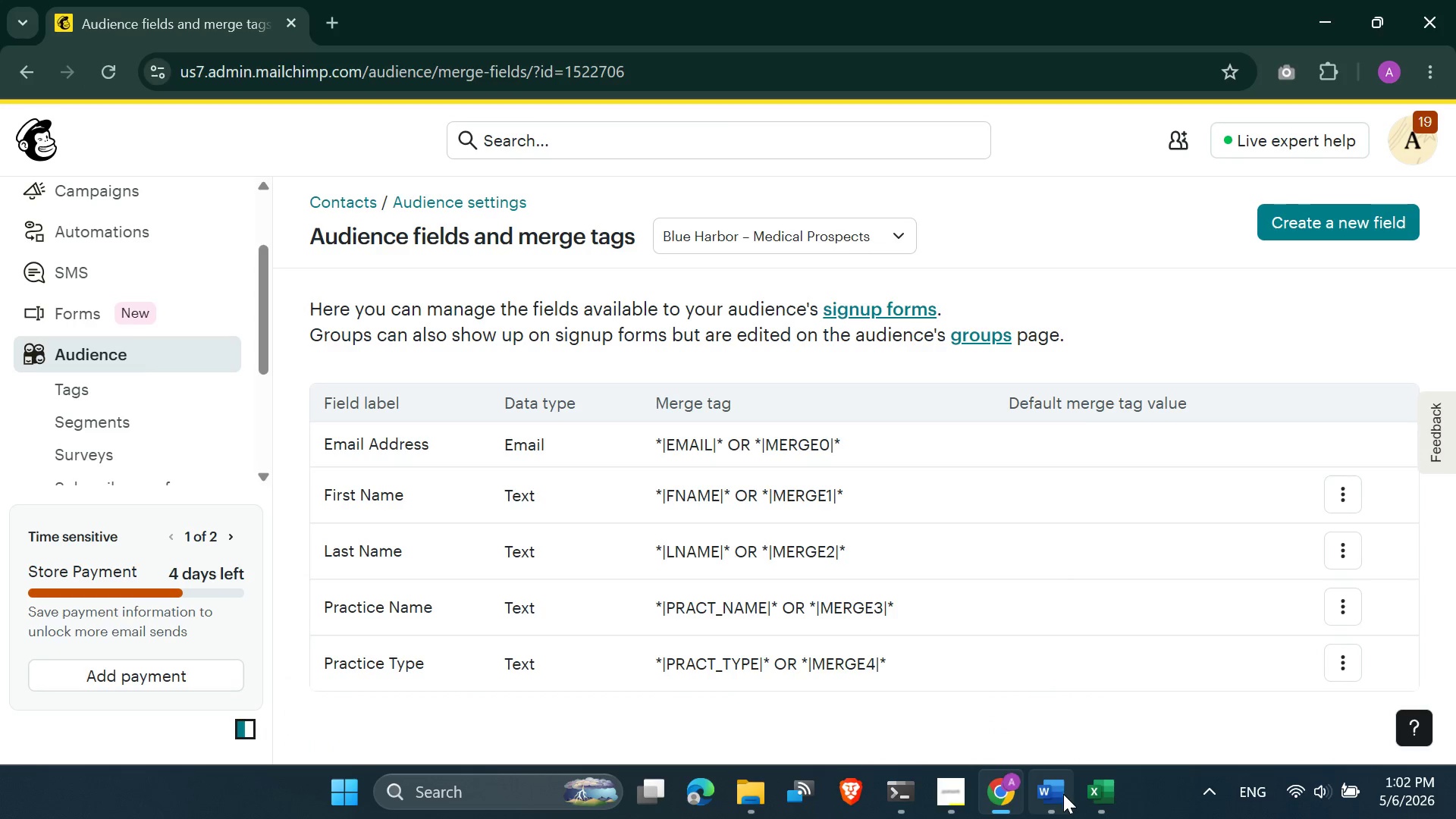 
left_click([1096, 792])
 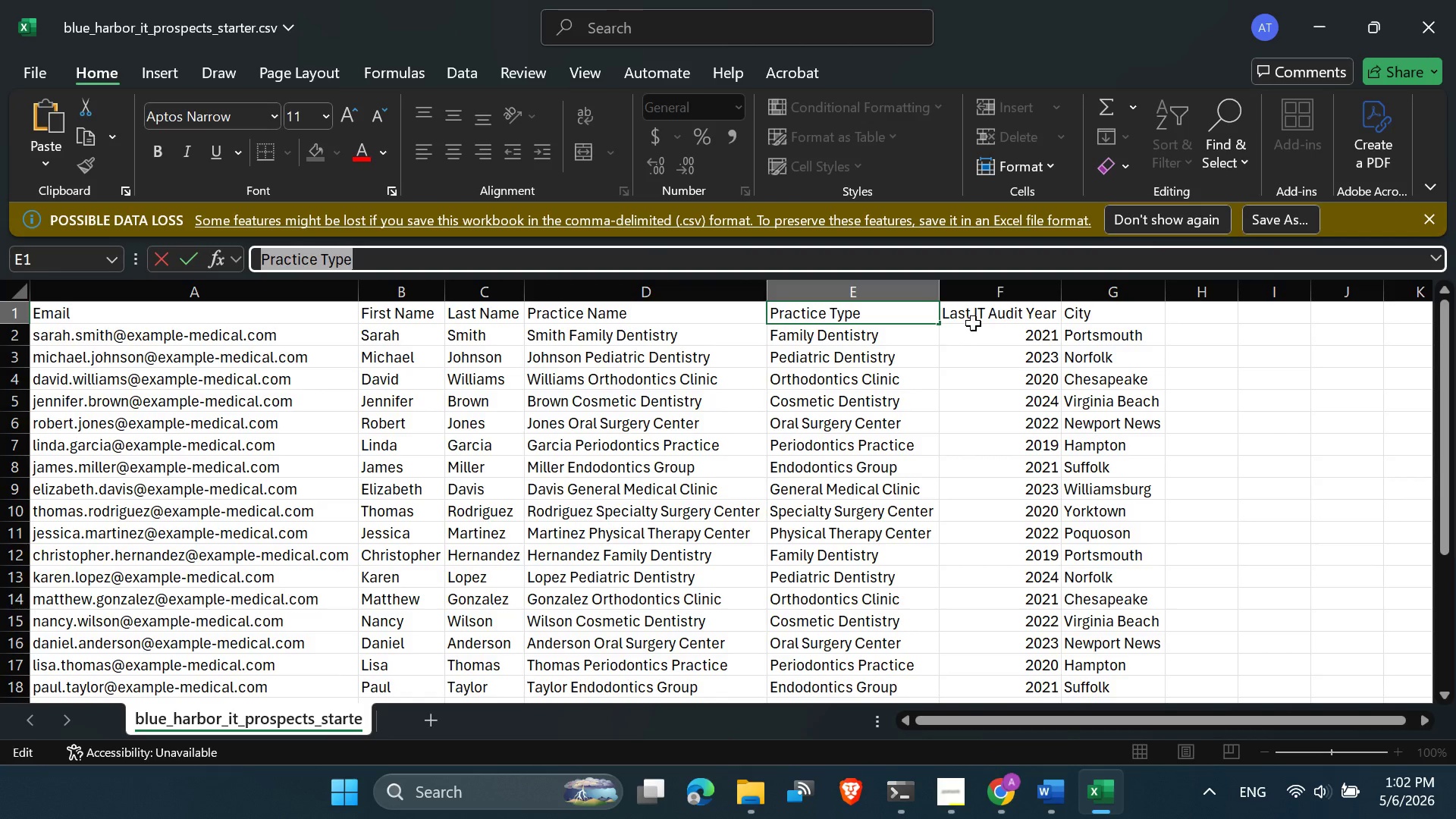 
left_click([978, 315])
 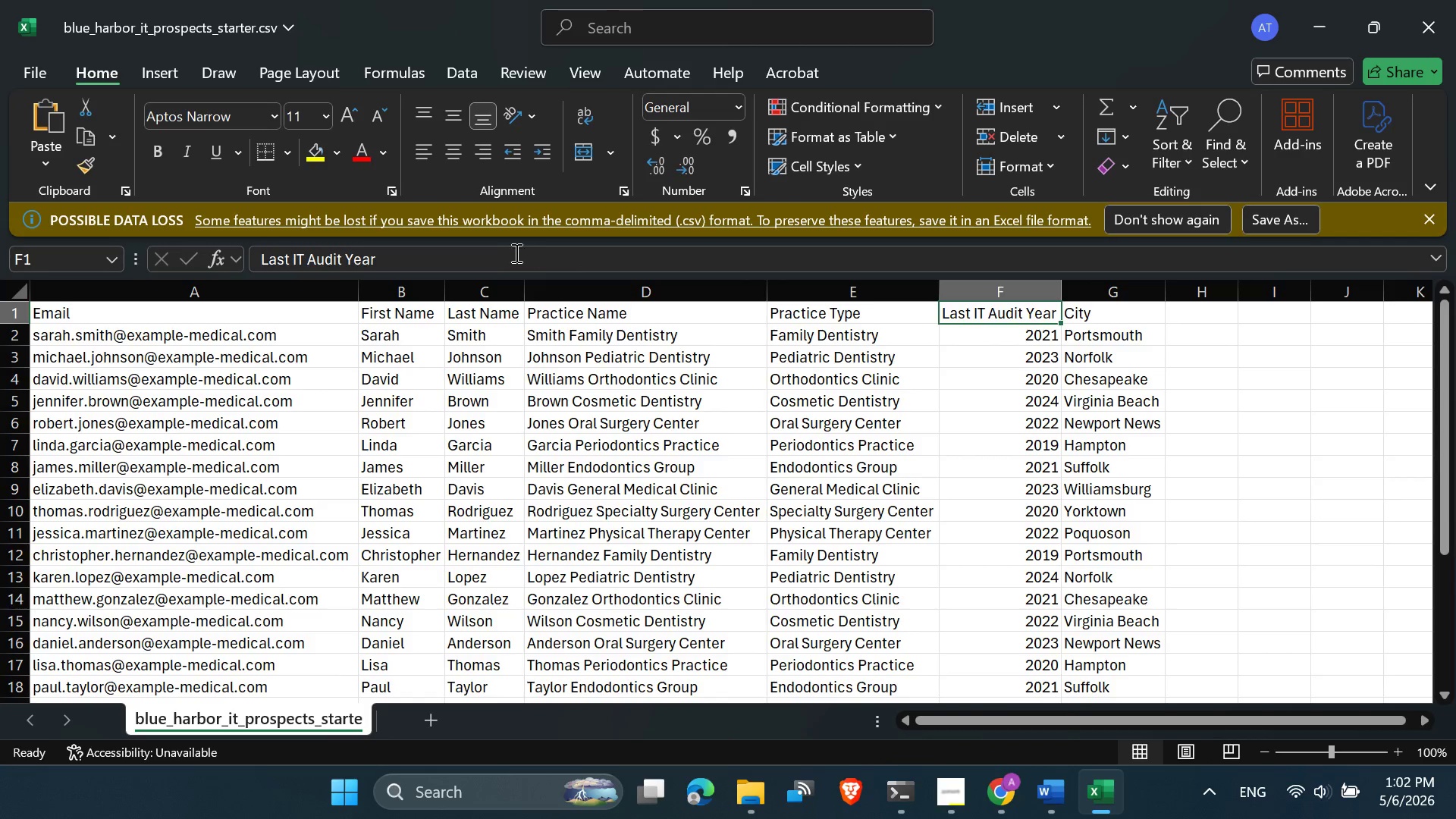 
left_click([470, 256])
 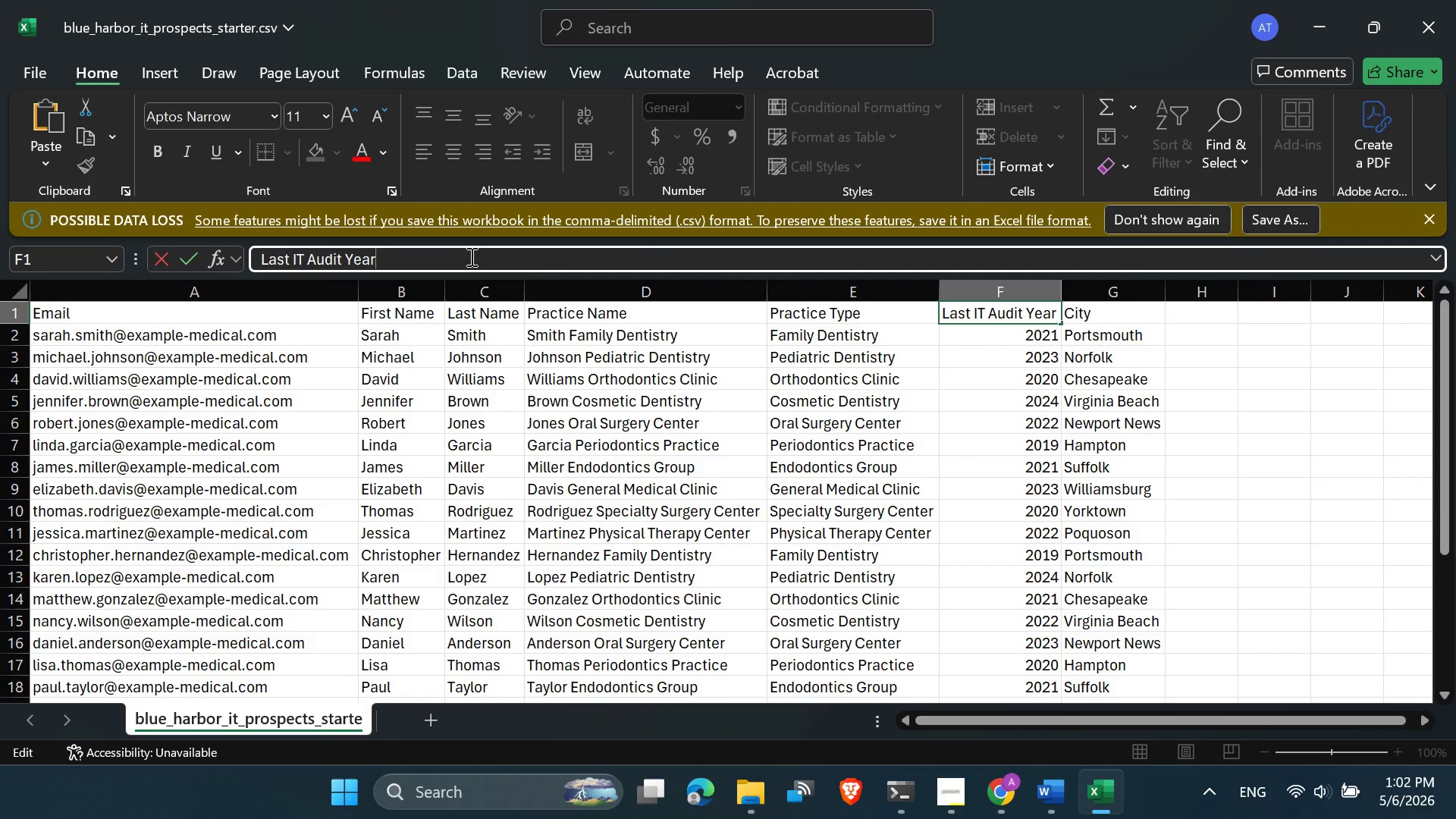 
key(Control+A)
 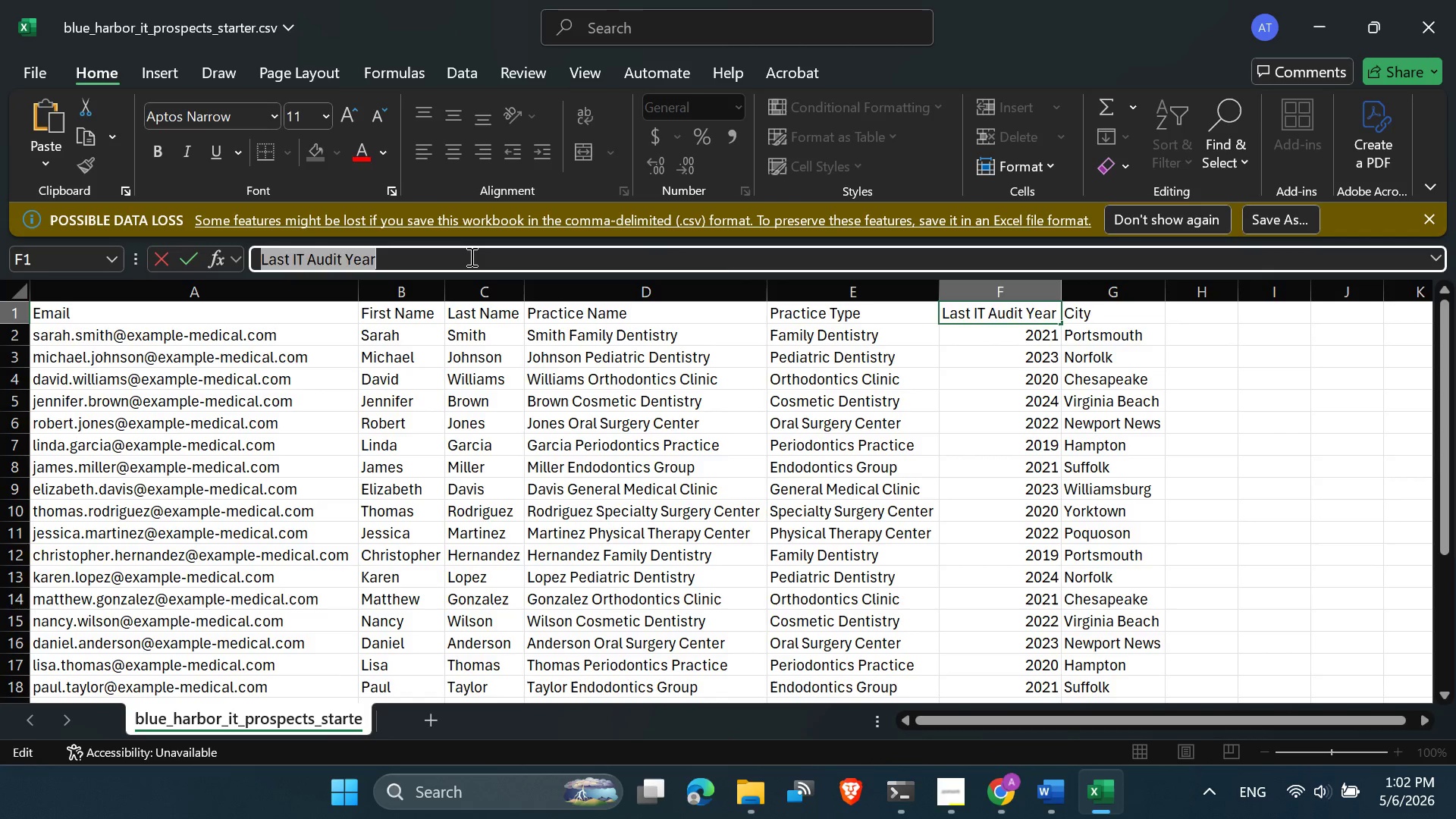 
key(Control+C)
 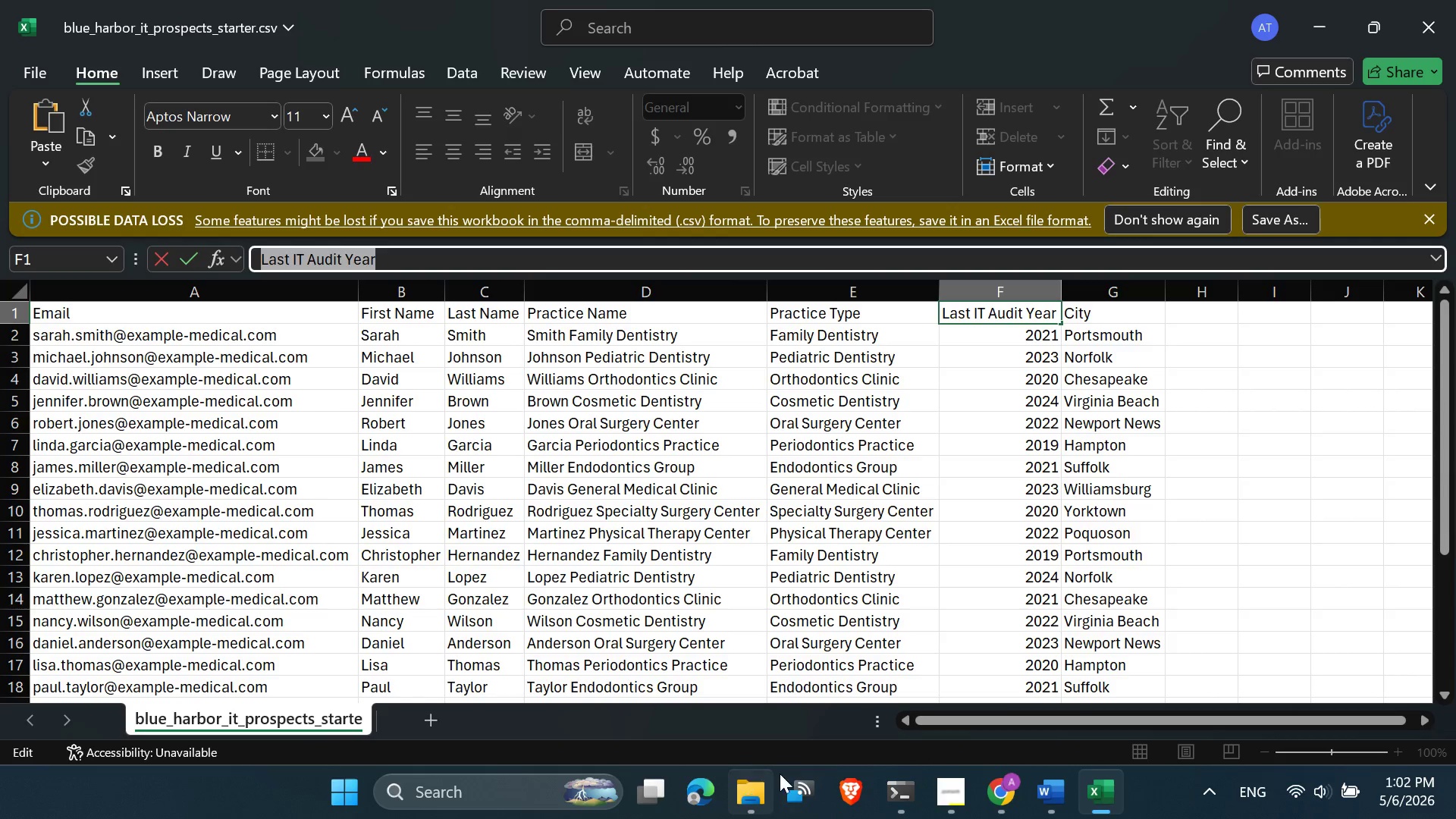 
left_click([1040, 789])
 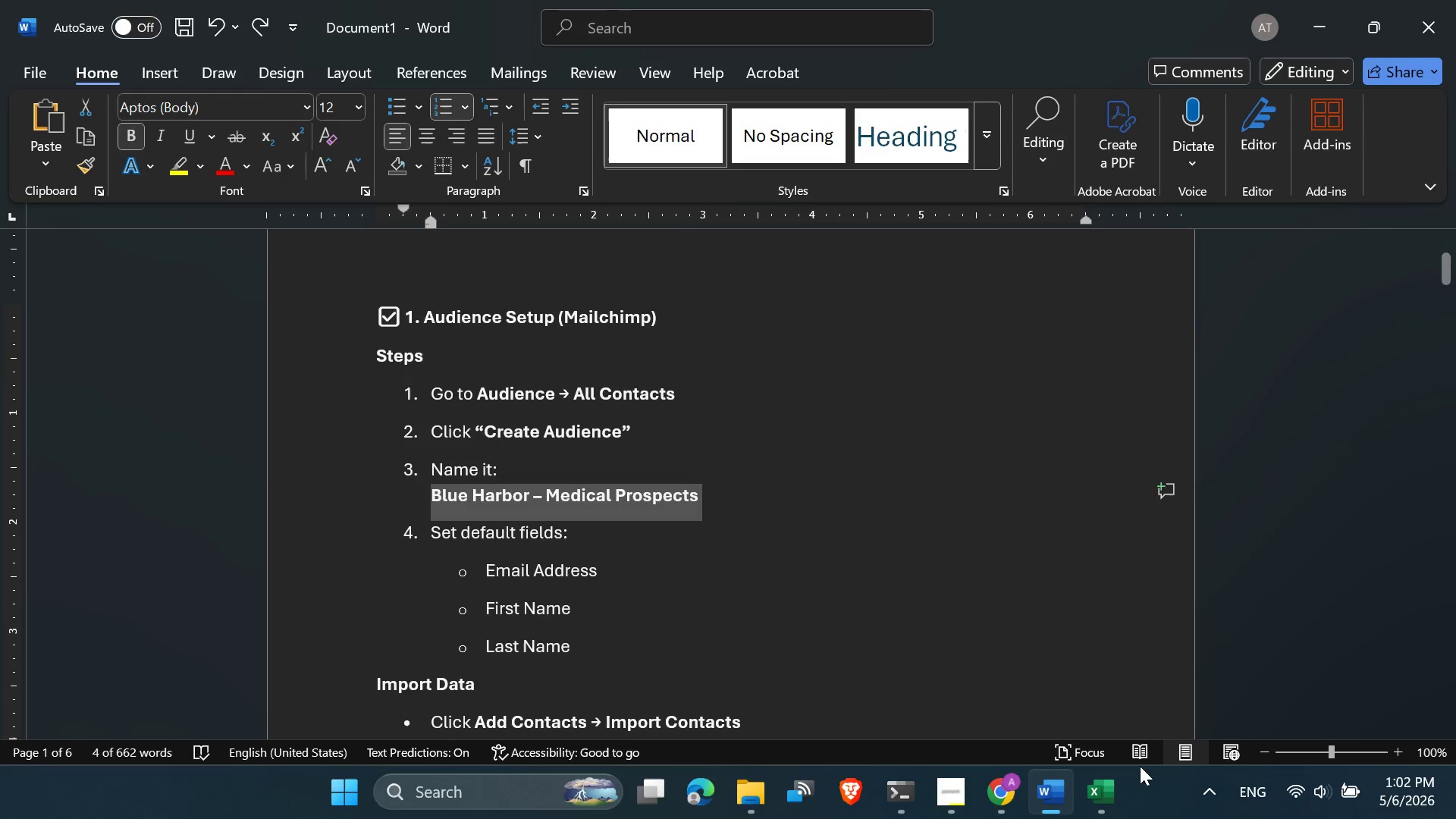 
left_click([1098, 792])
 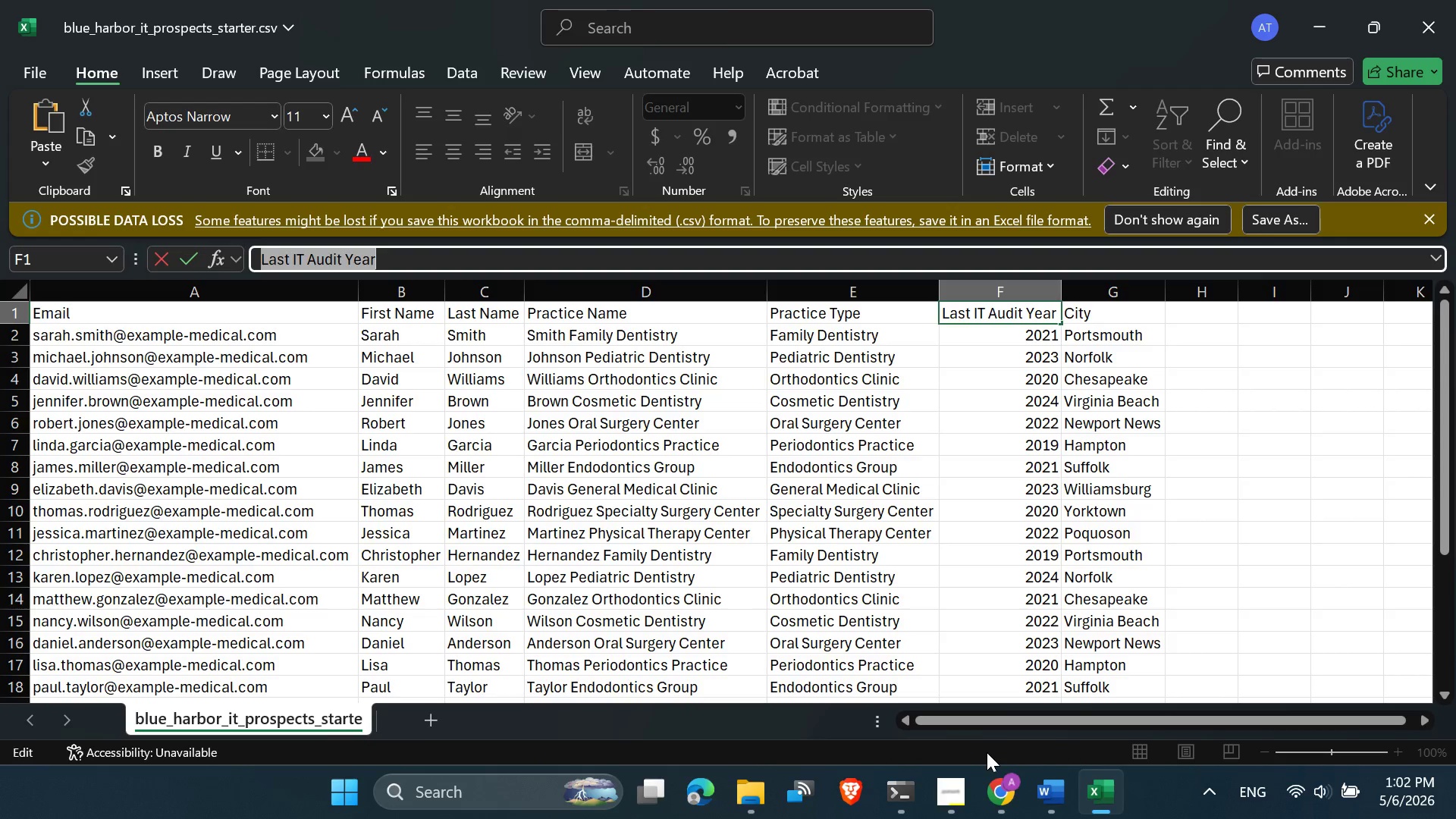 
left_click([1001, 783])
 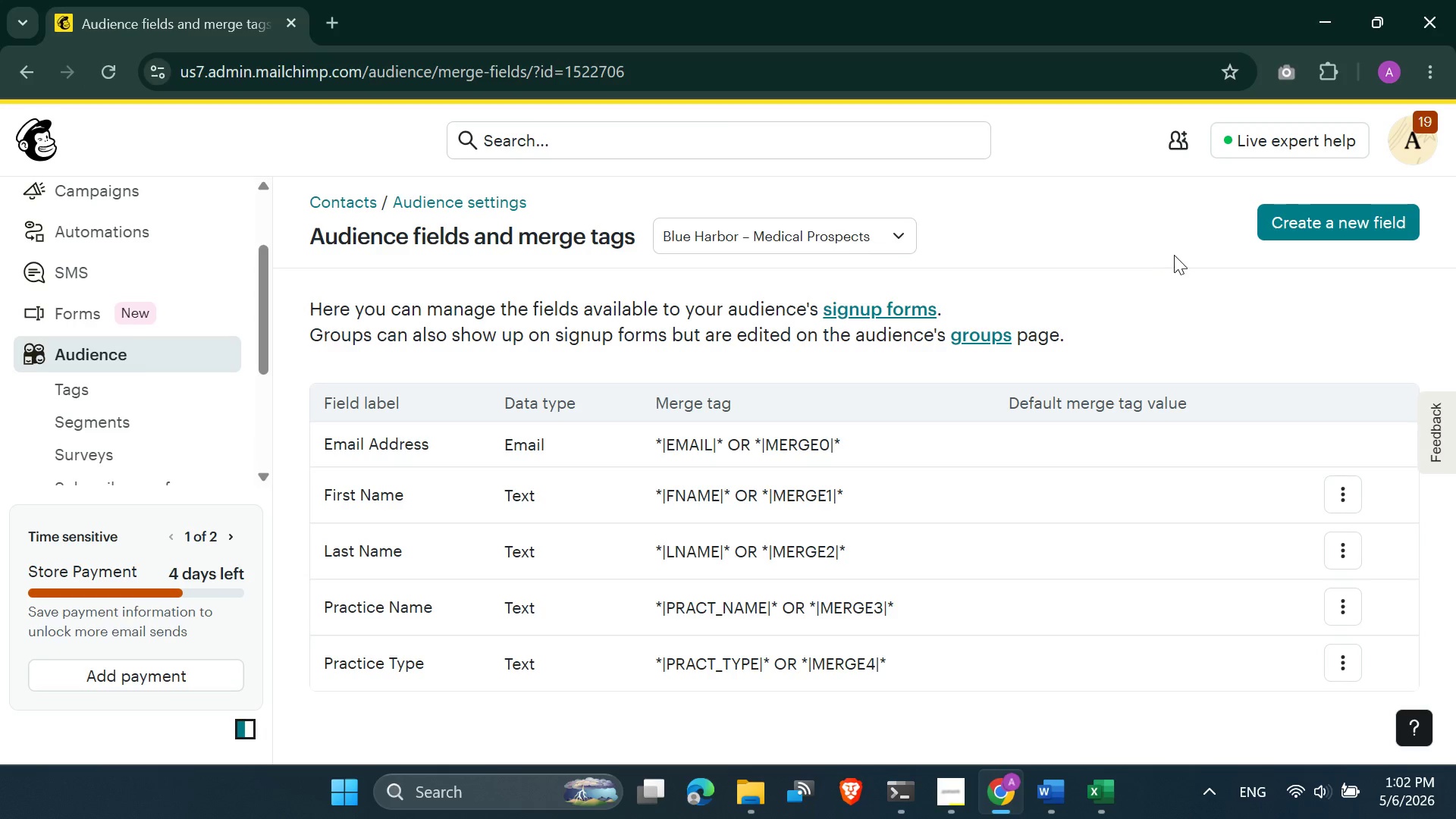 
left_click([1282, 221])
 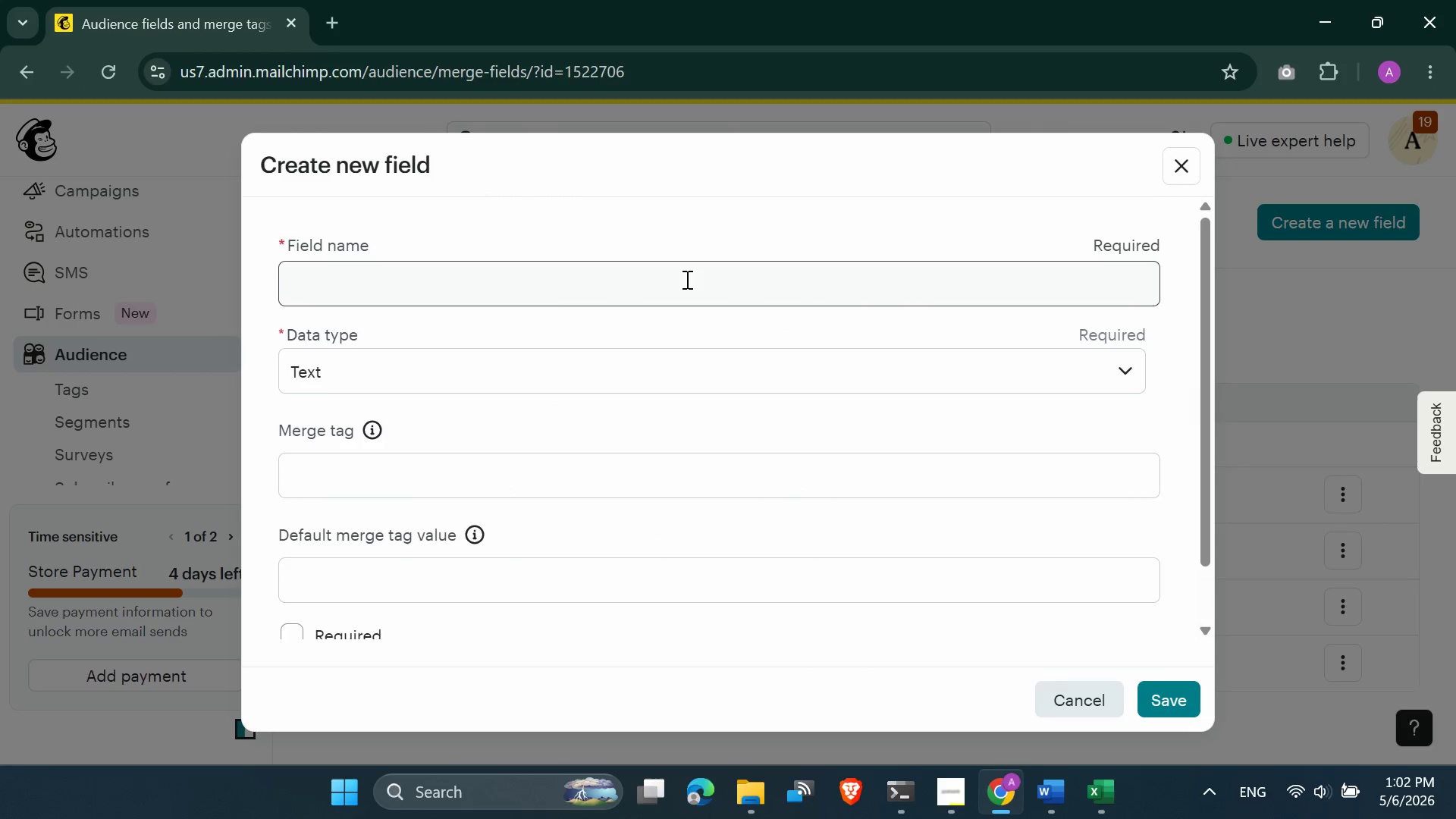 
left_click([532, 299])
 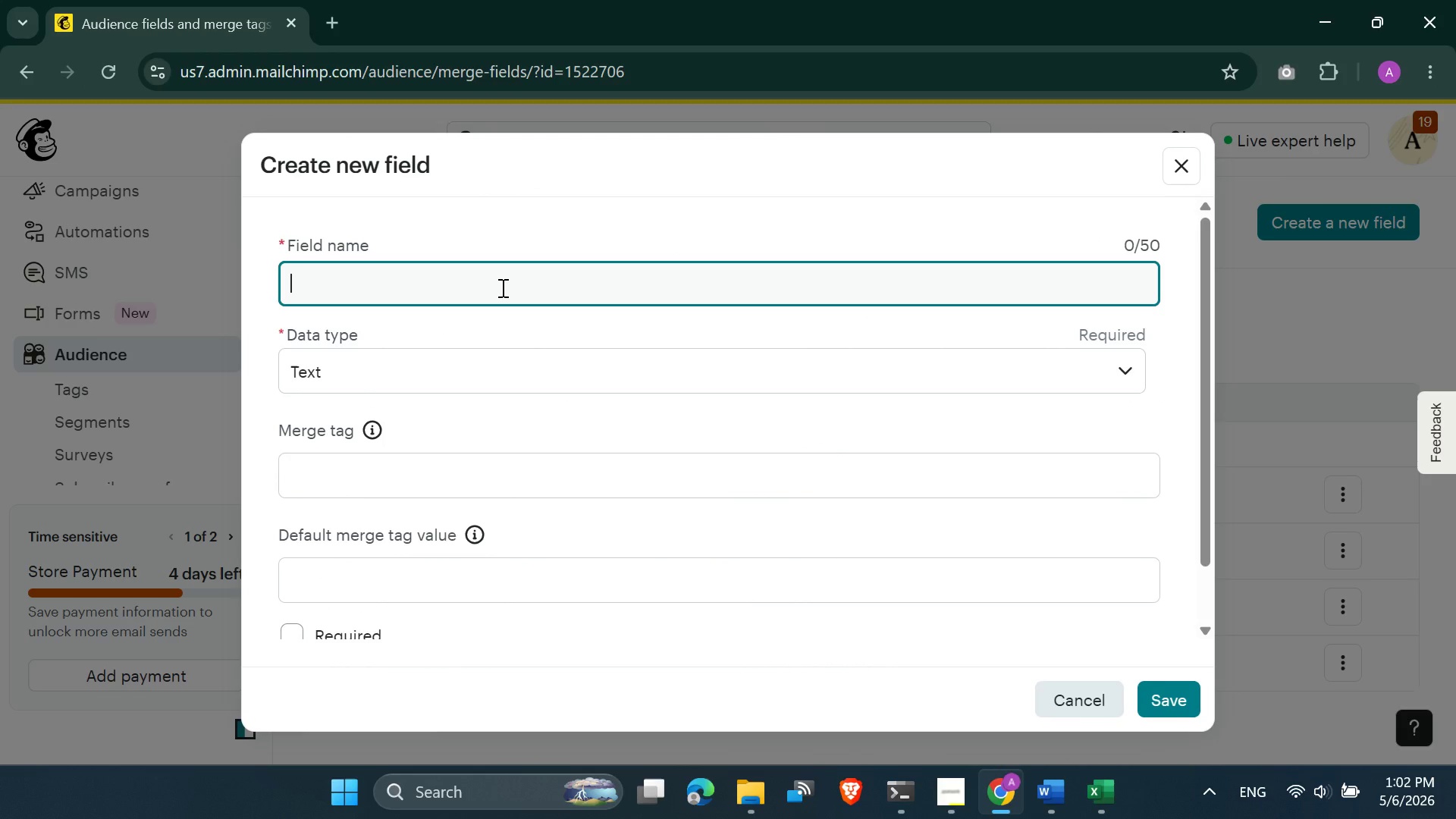 
left_click([501, 287])
 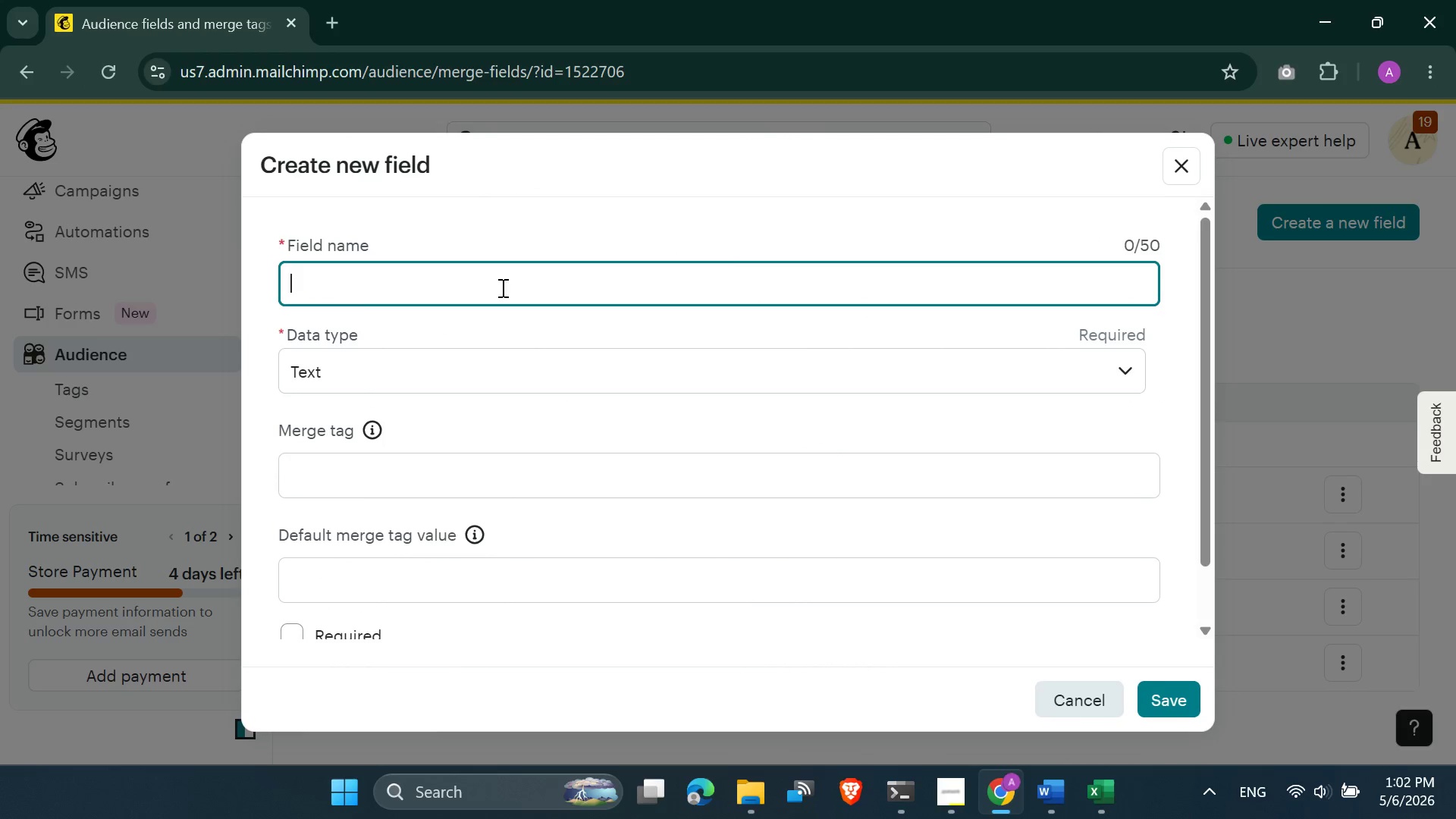 
key(Control+V)
 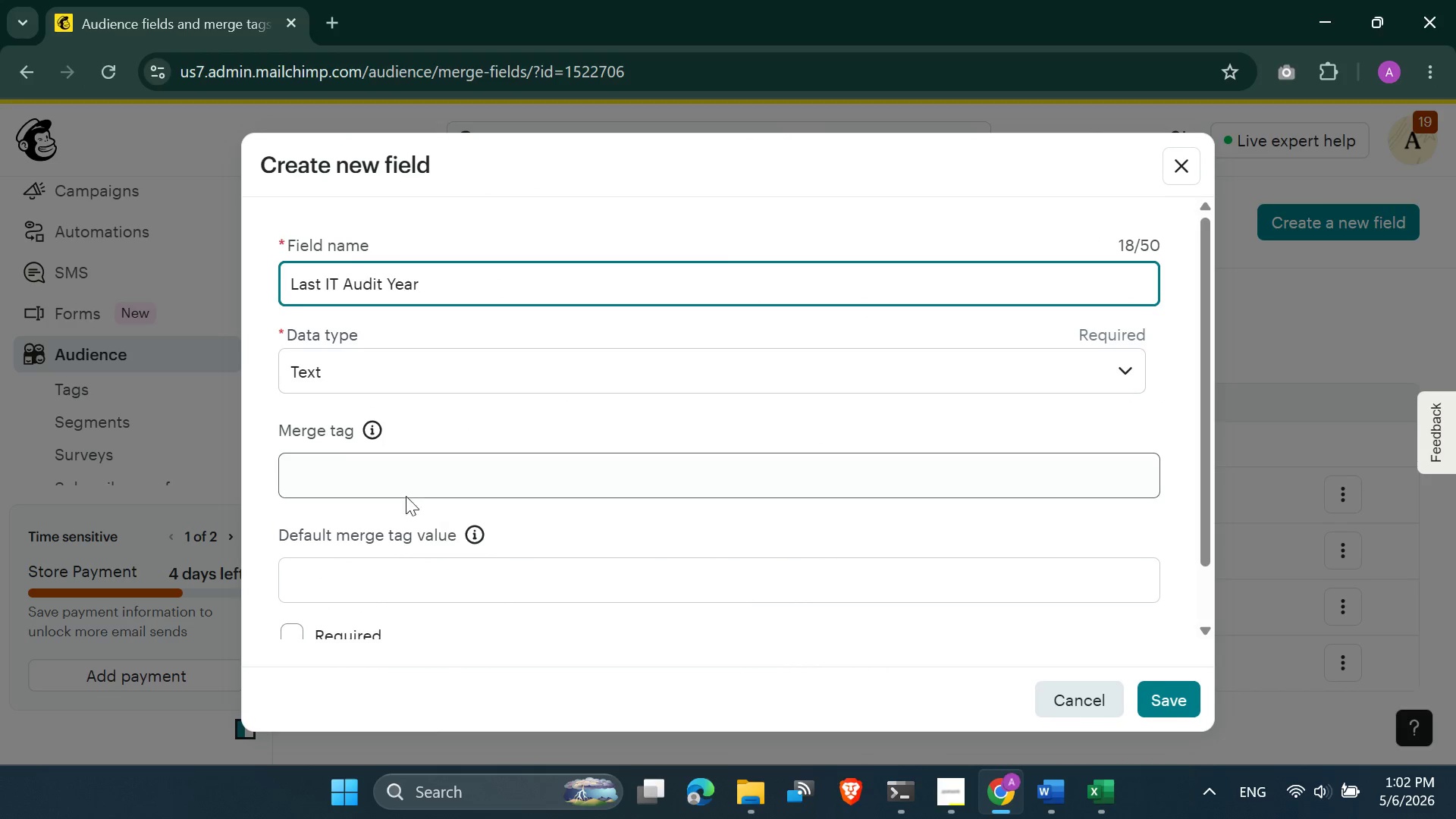 
left_click([371, 482])
 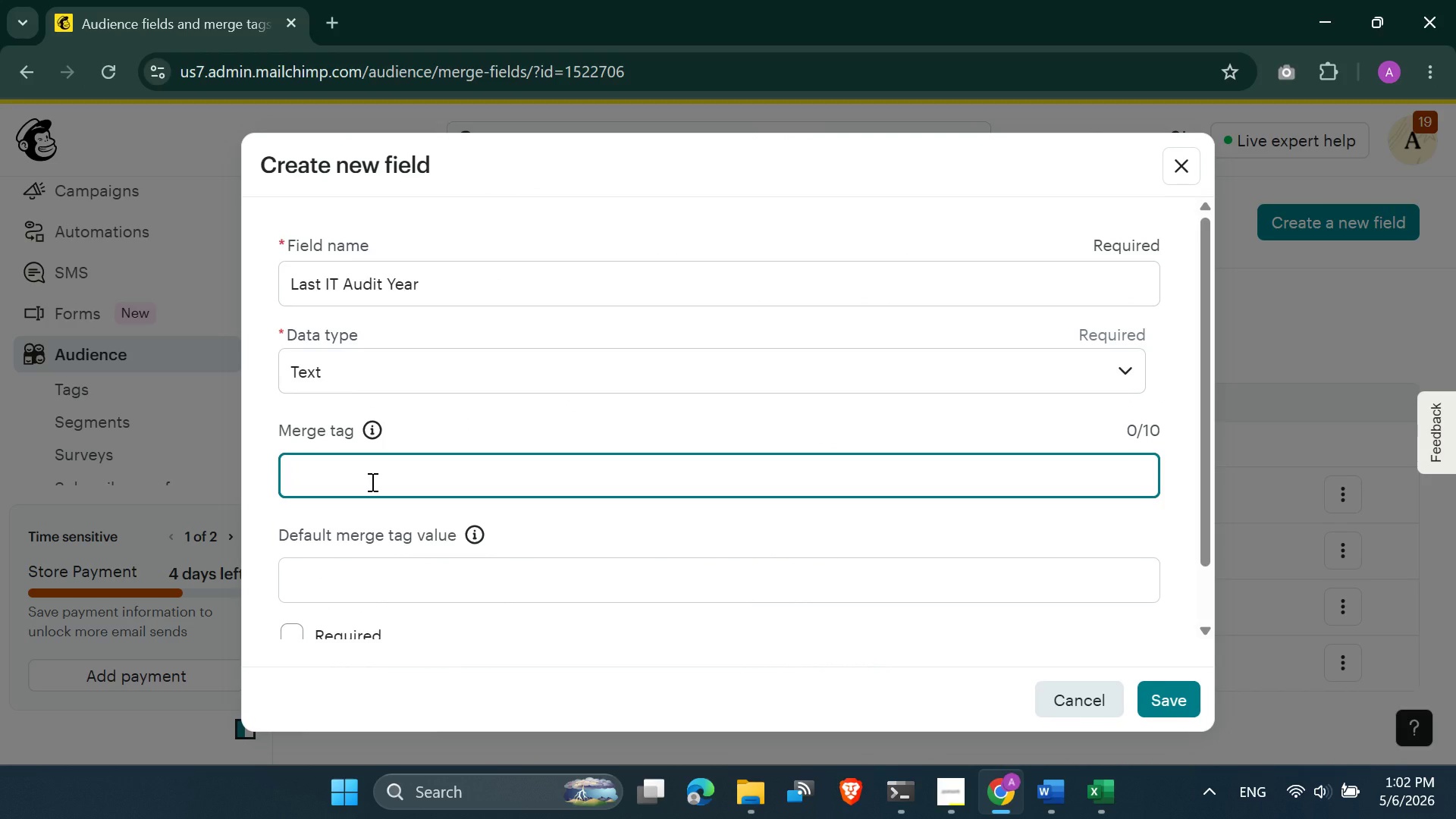 
wait(7.69)
 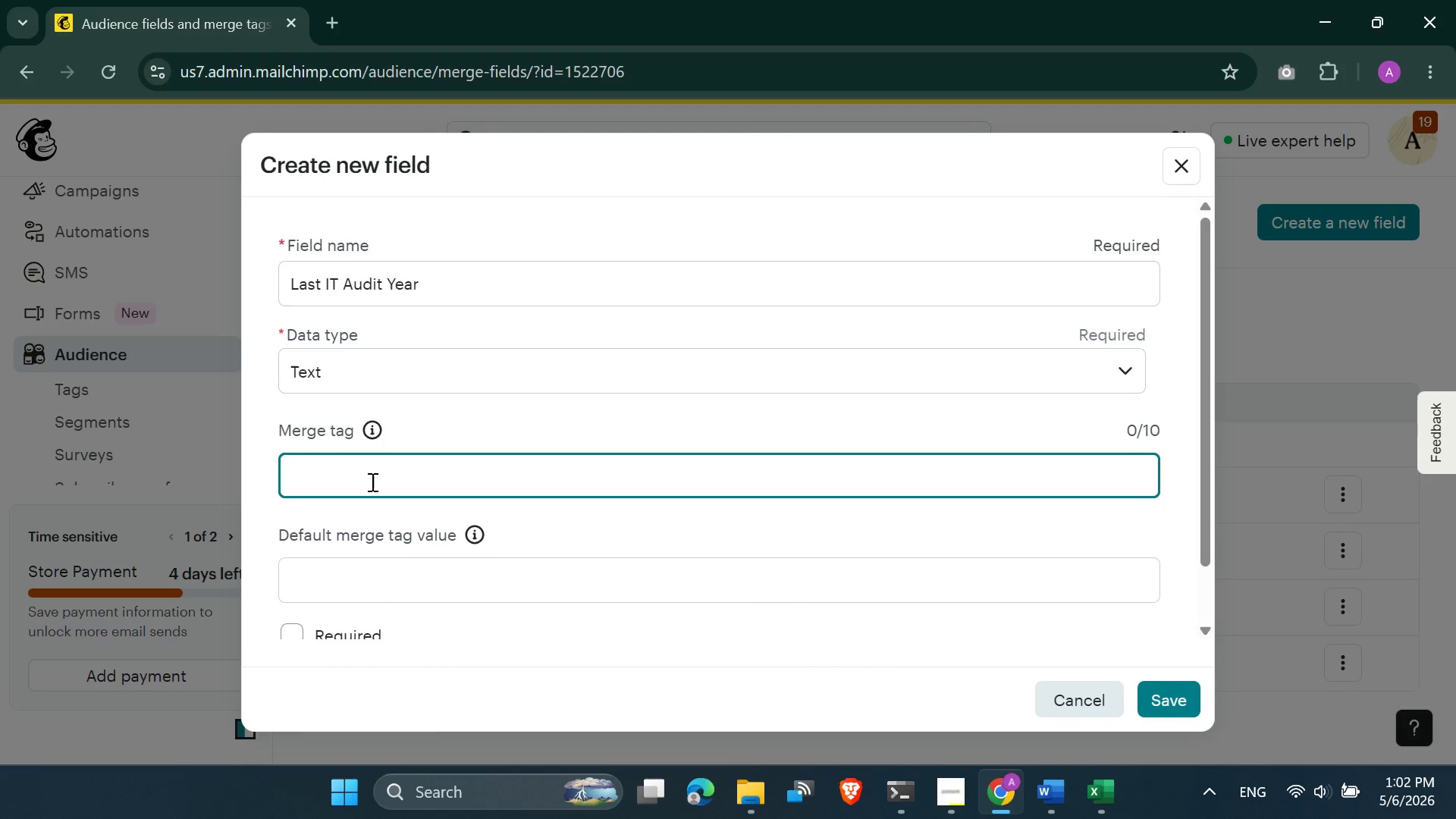 
type(Las)
 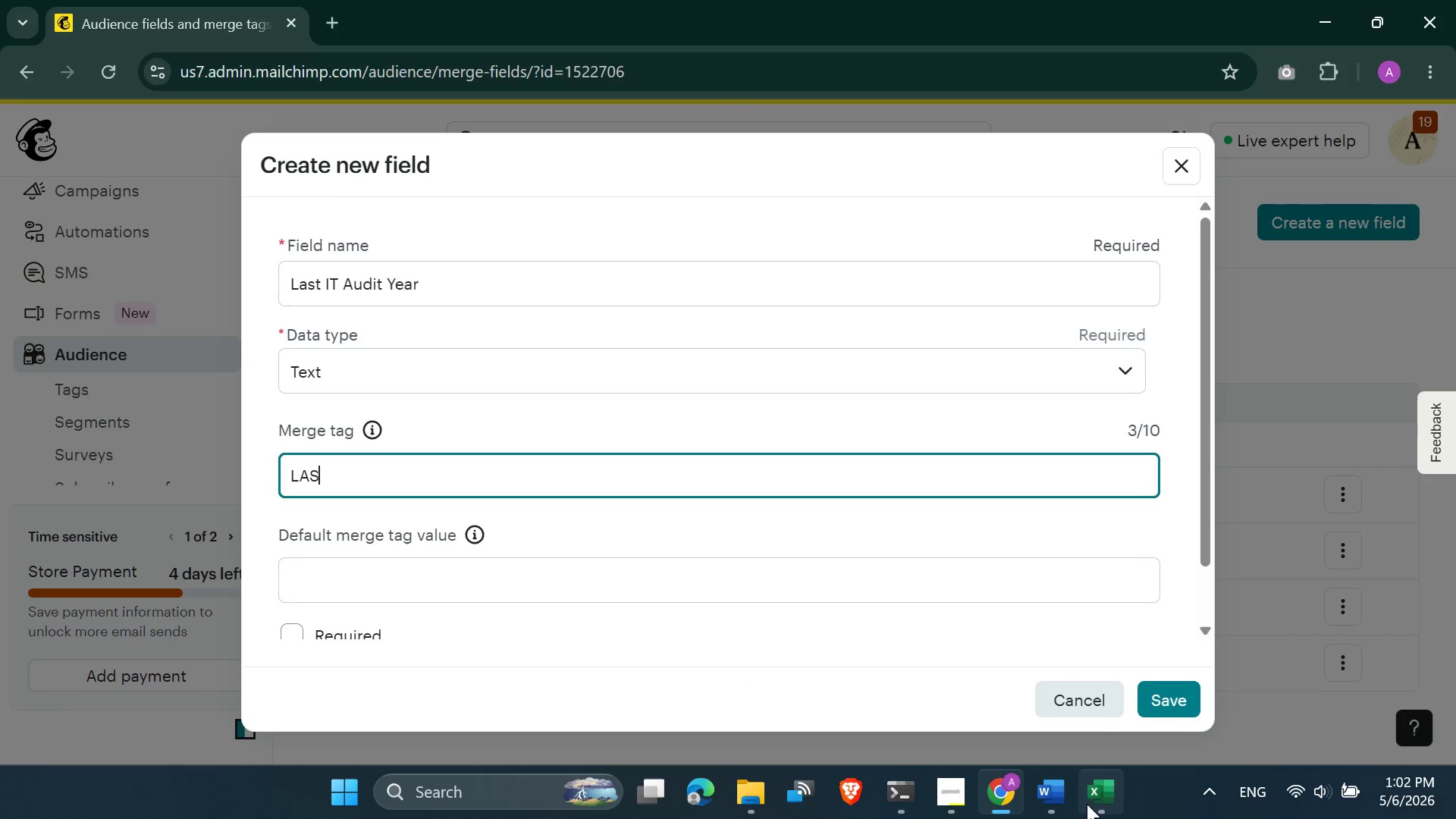 
left_click([959, 802])